 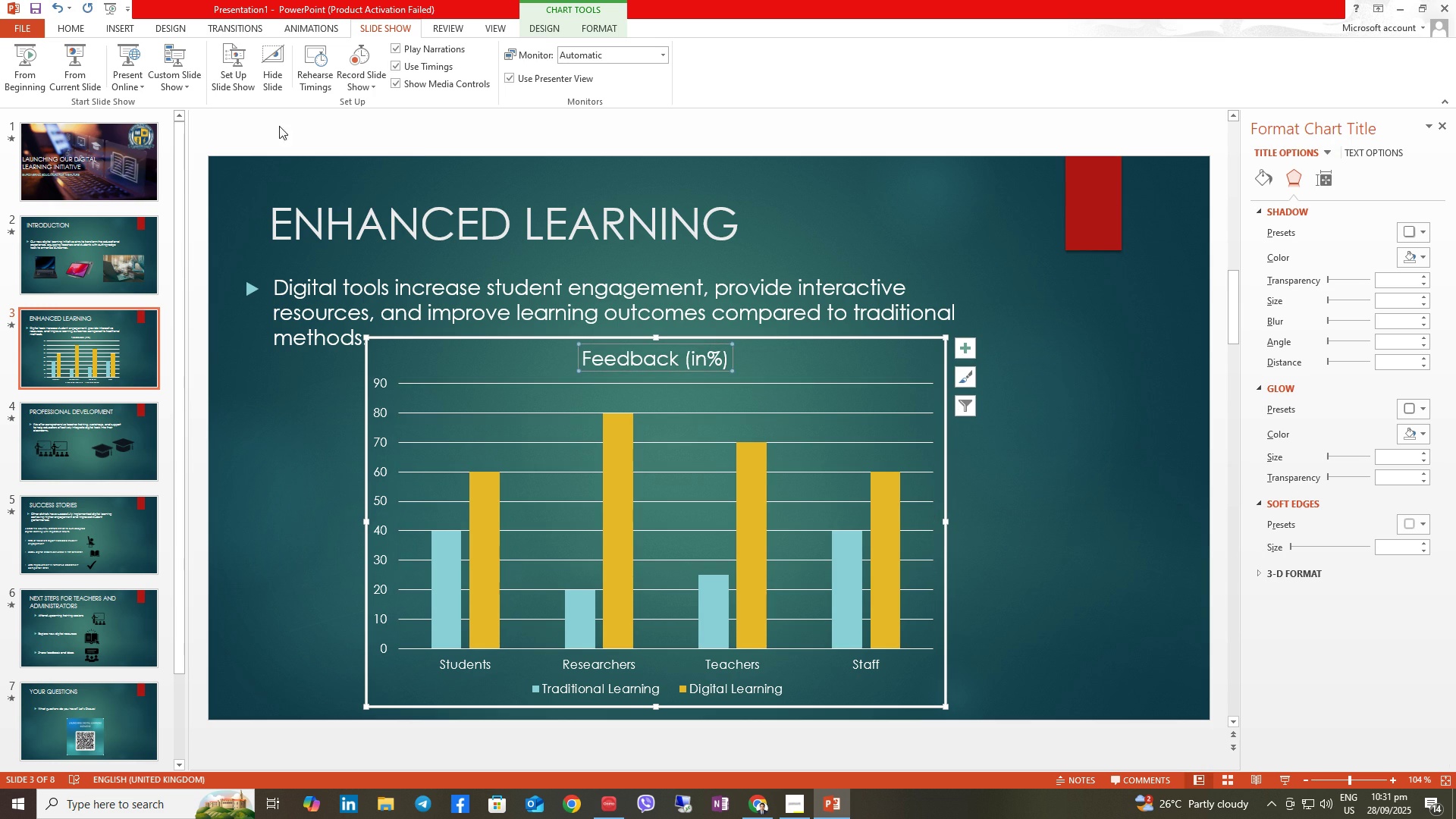 
left_click([75, 26])
 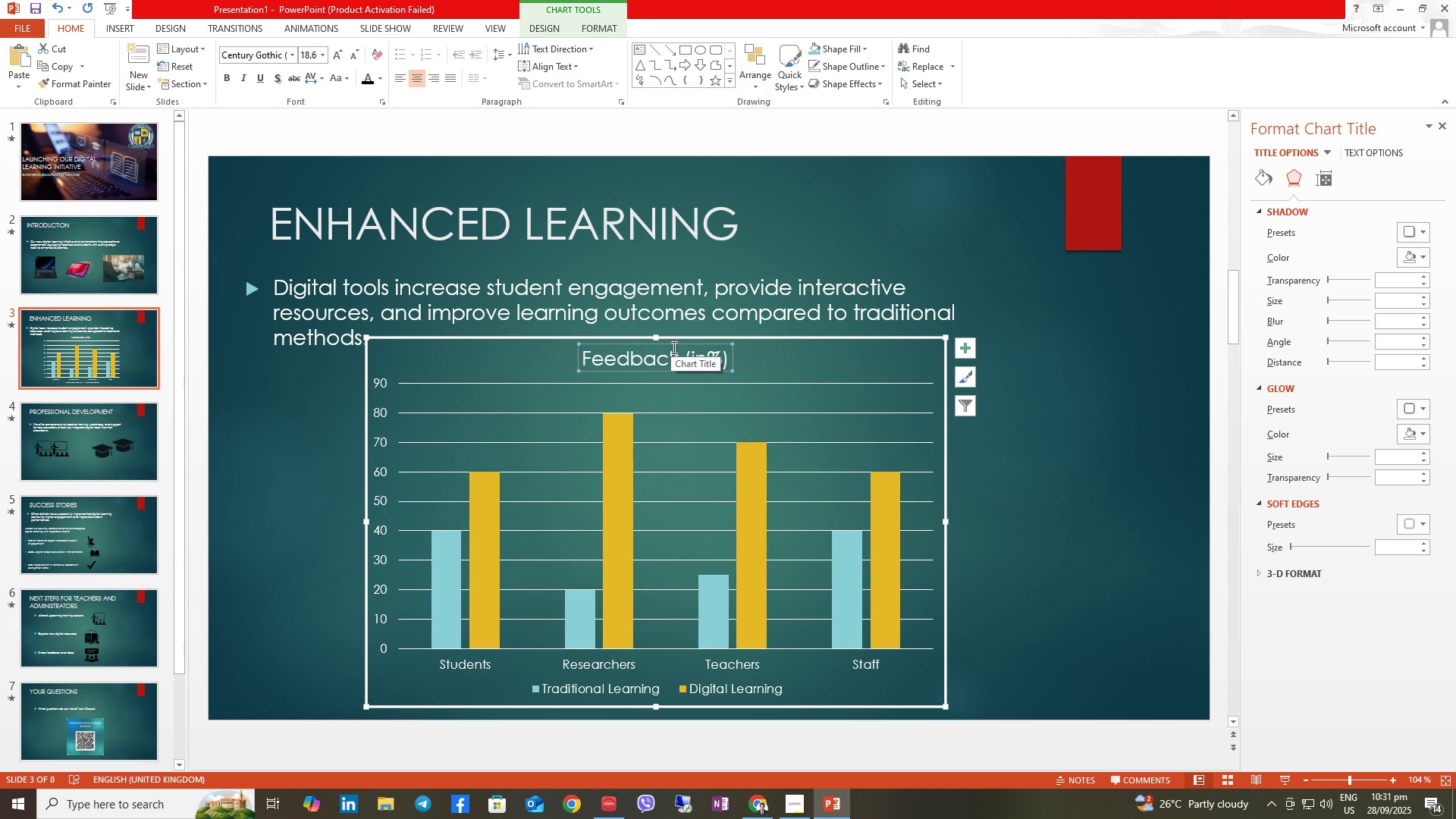 
left_click([672, 346])
 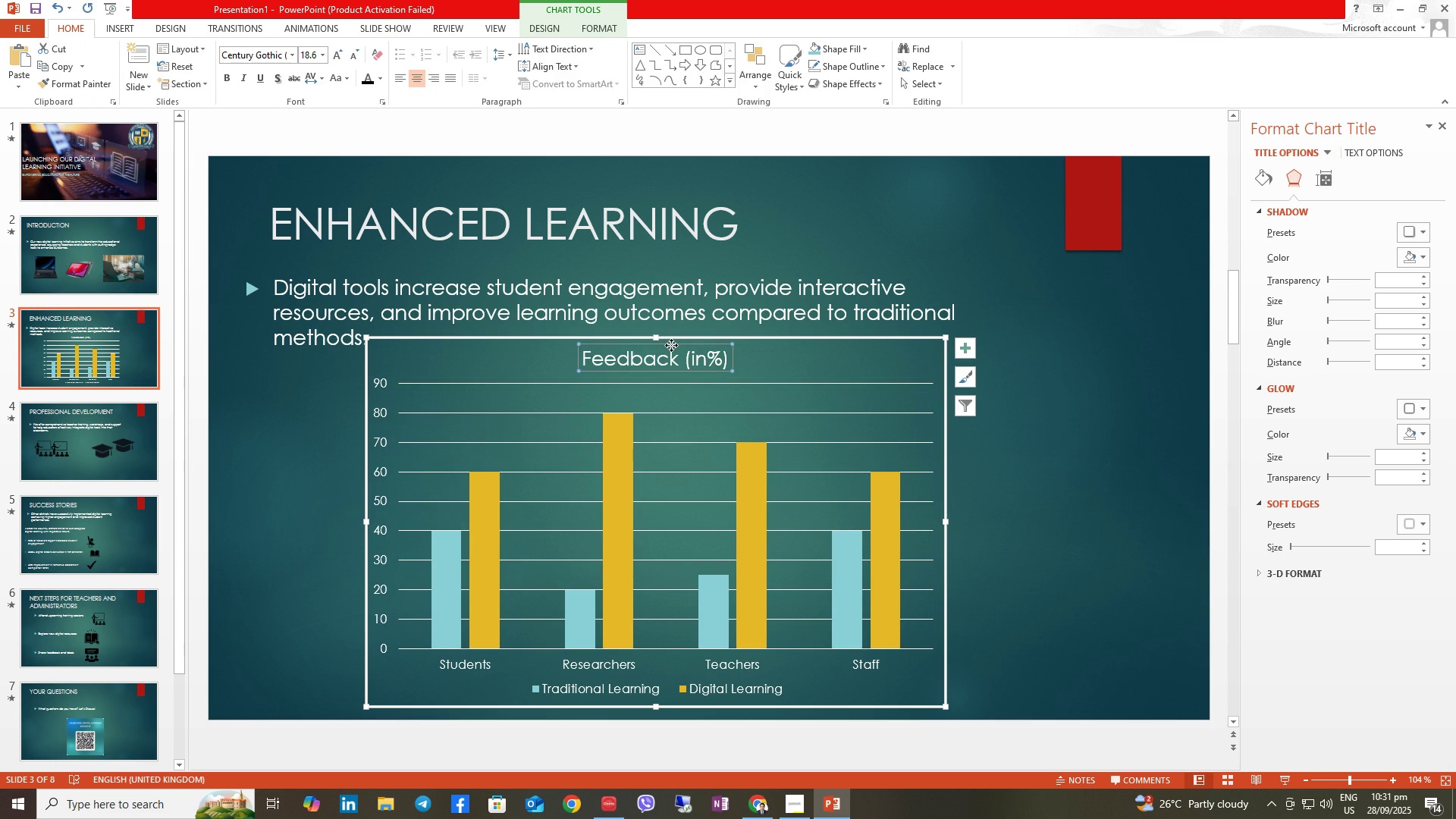 
left_click([671, 345])
 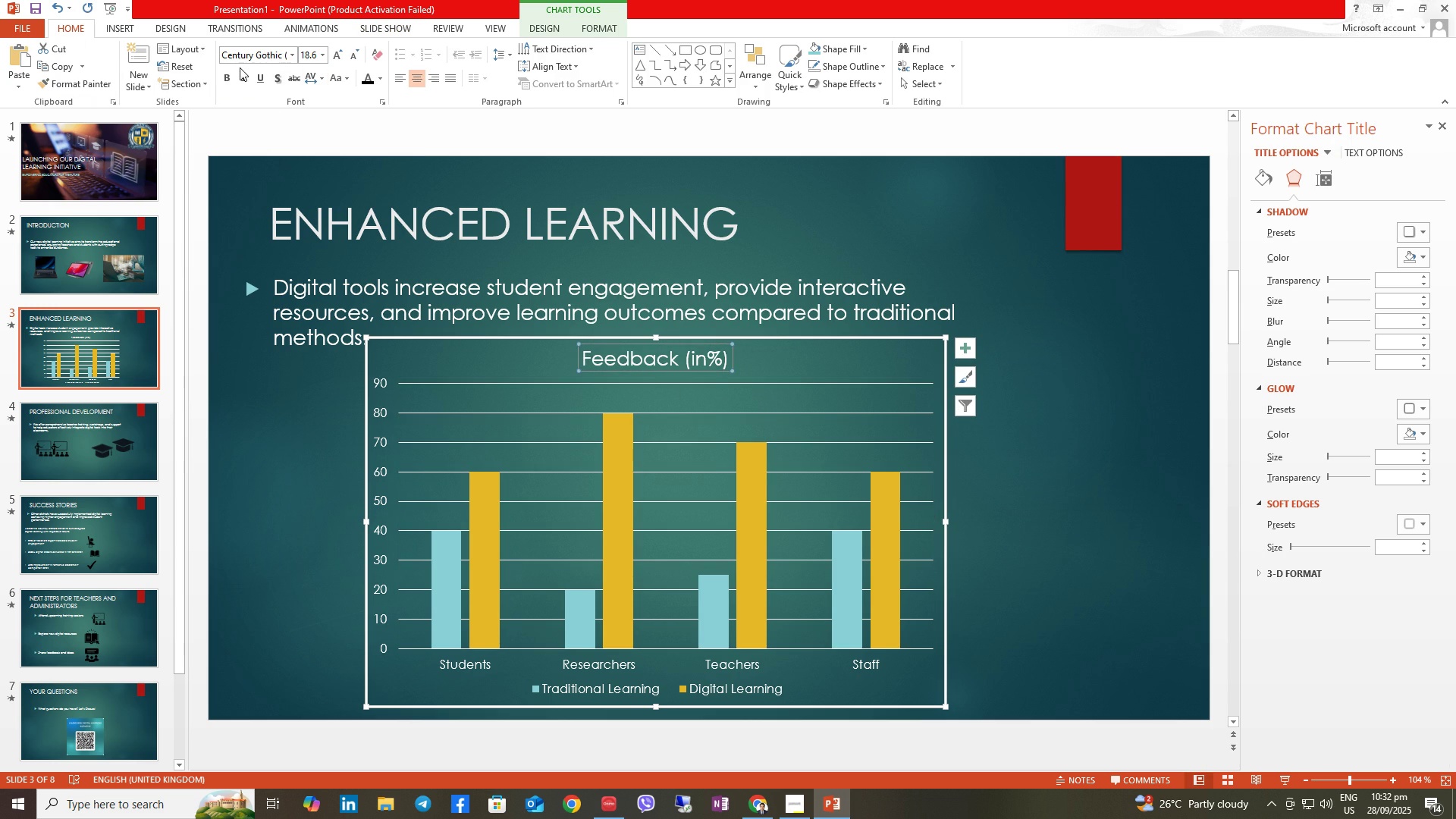 
left_click([233, 74])
 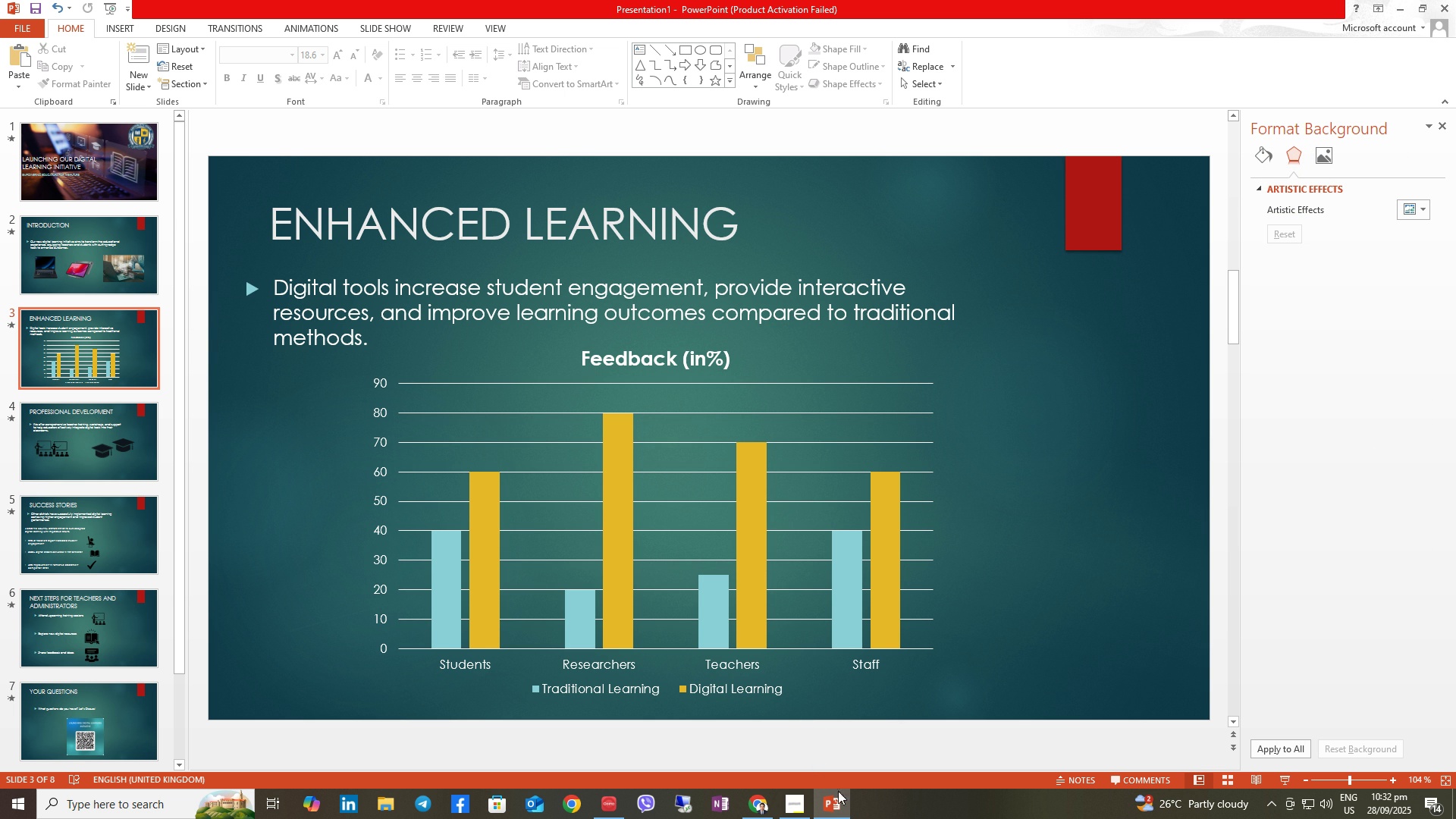 
wait(24.94)
 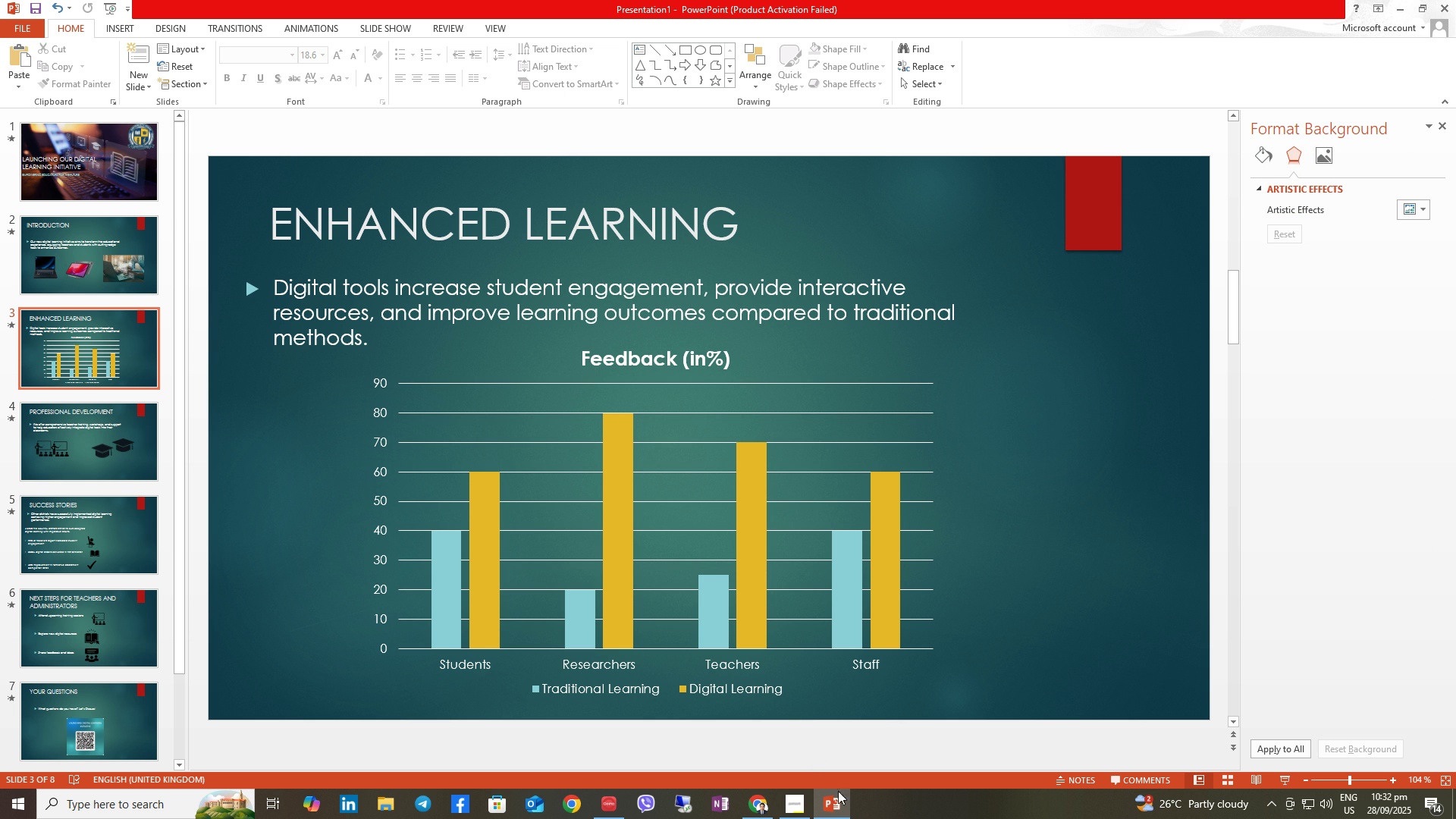 
left_click([82, 445])
 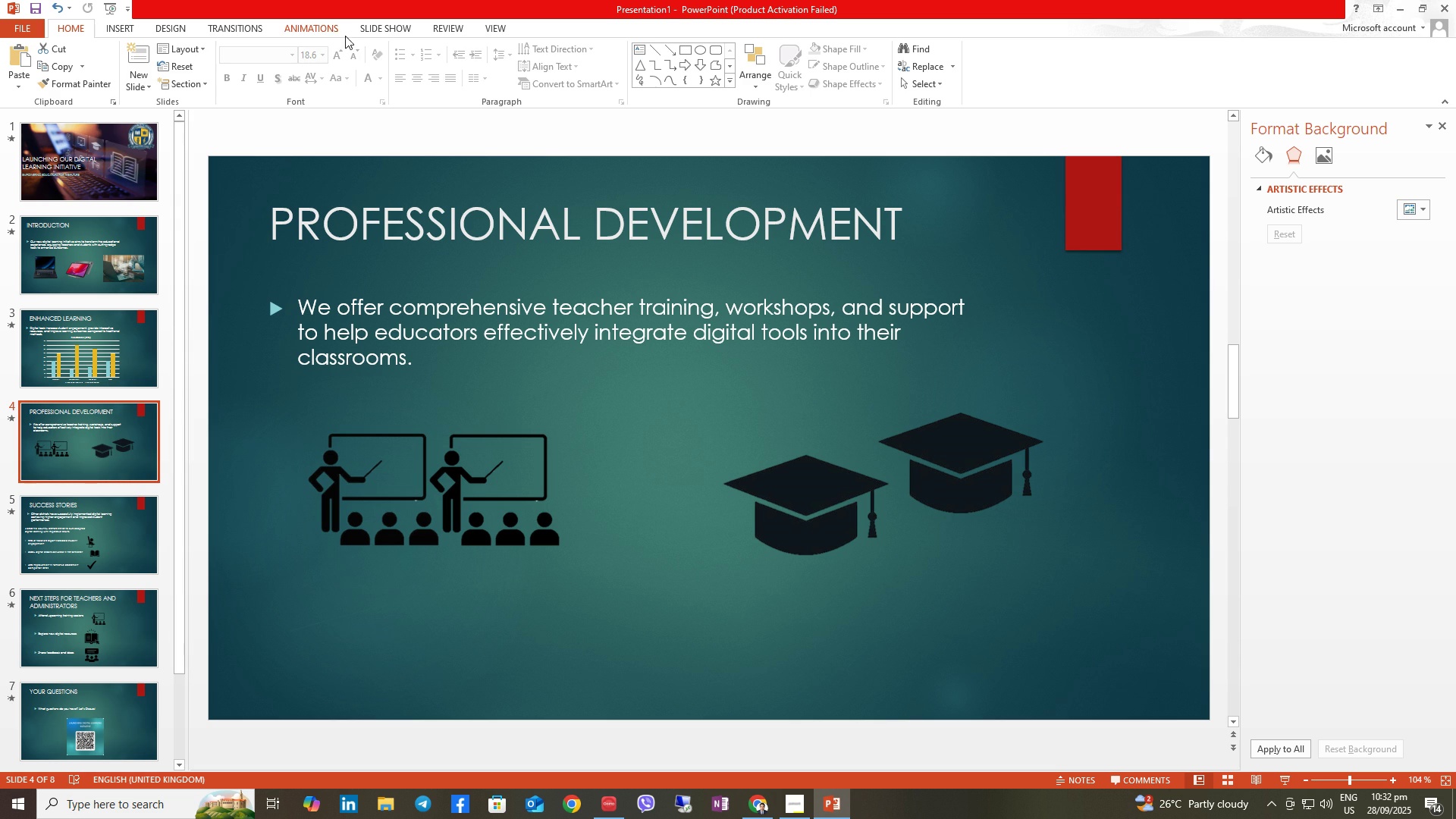 
left_click([364, 36])
 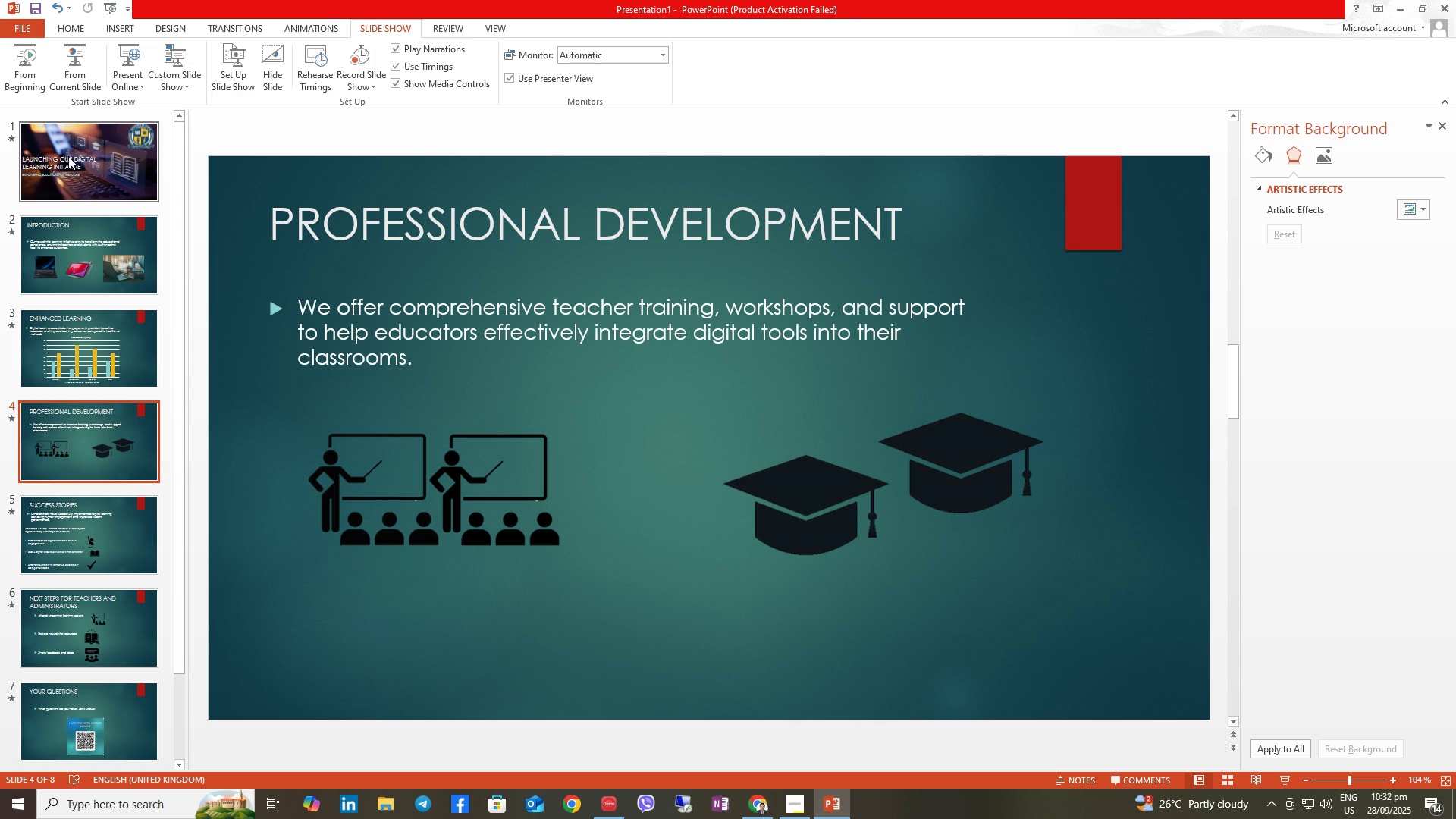 
left_click([68, 156])
 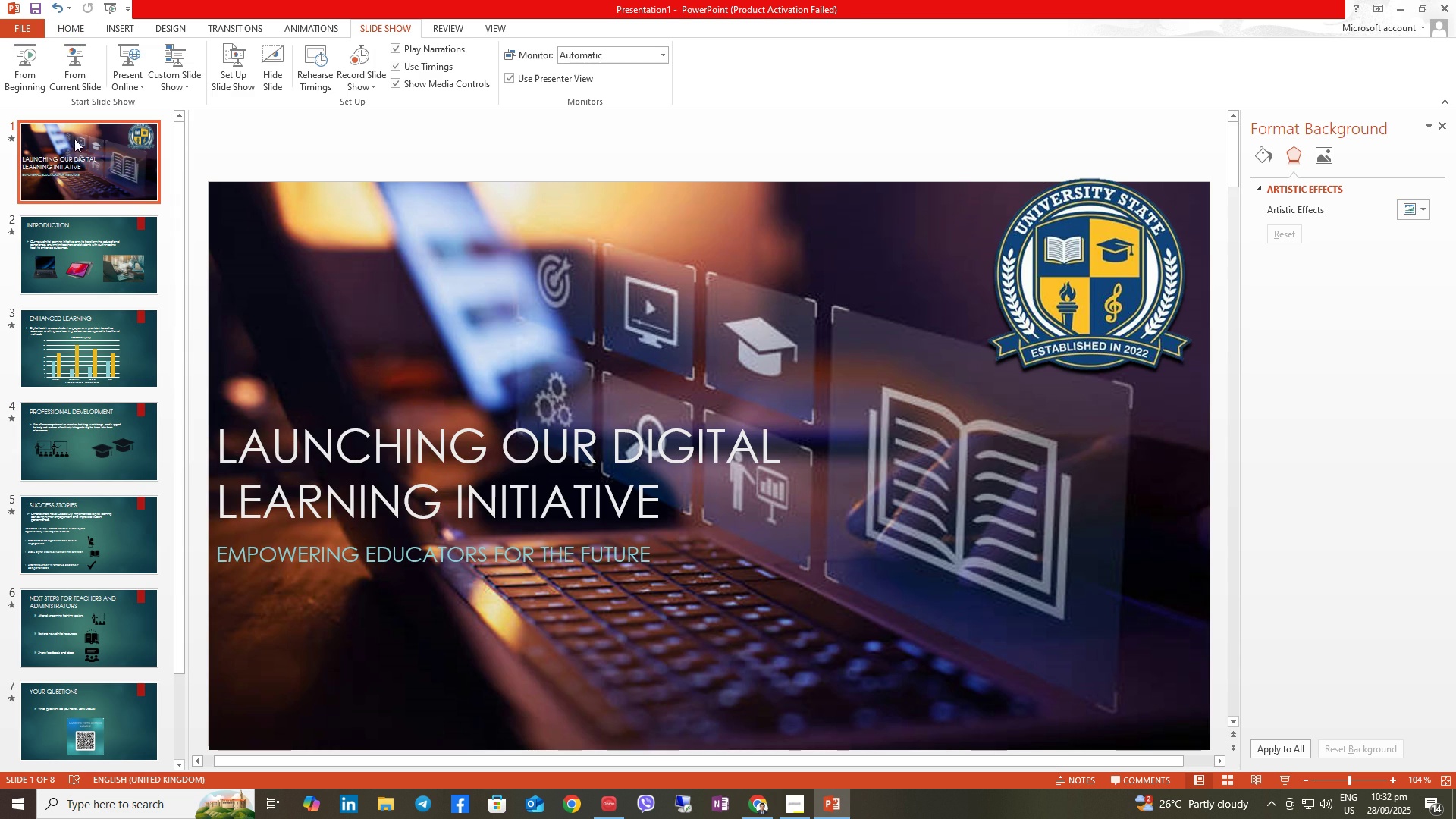 
left_click([14, 64])
 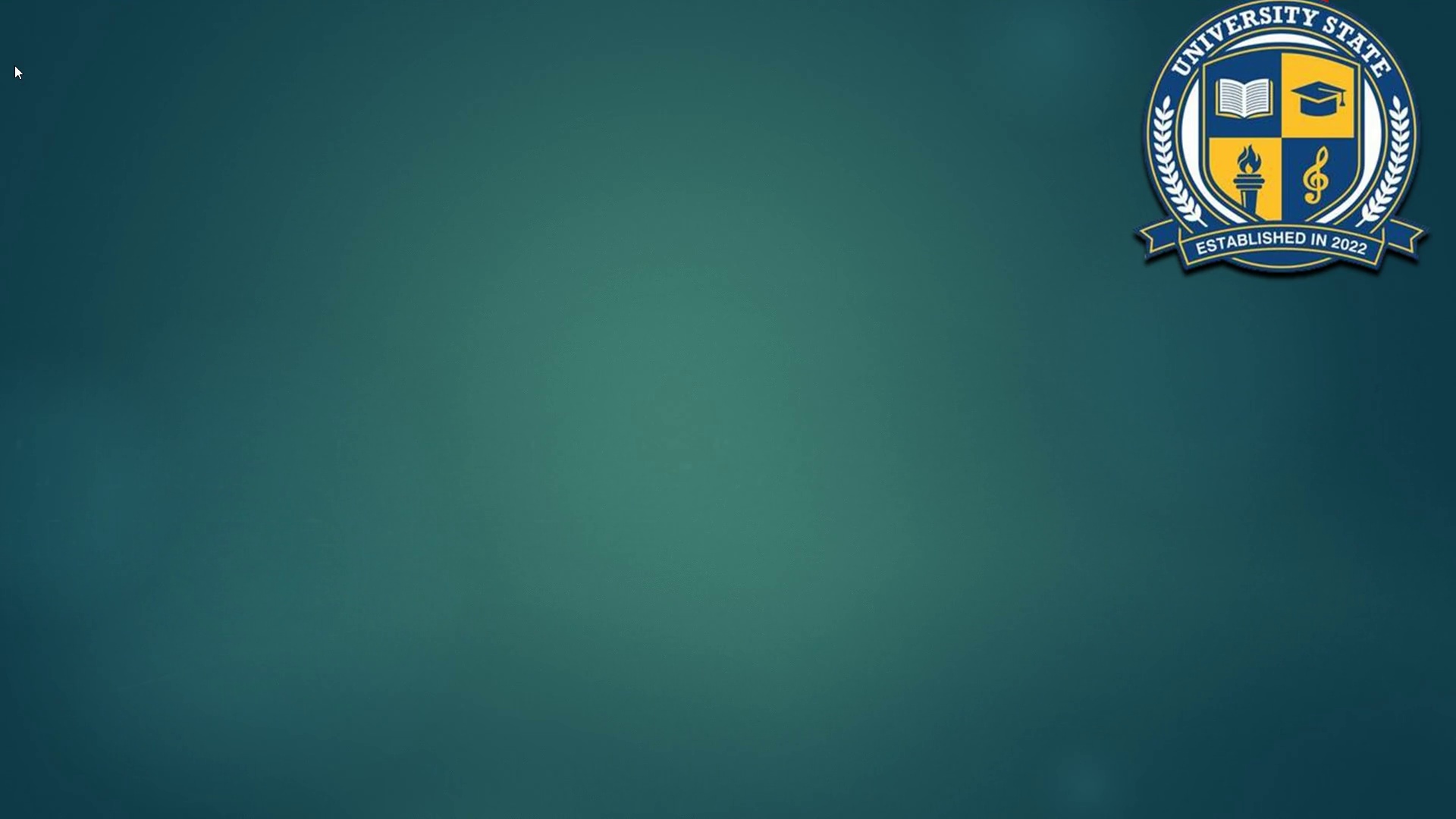 
key(ArrowRight)
 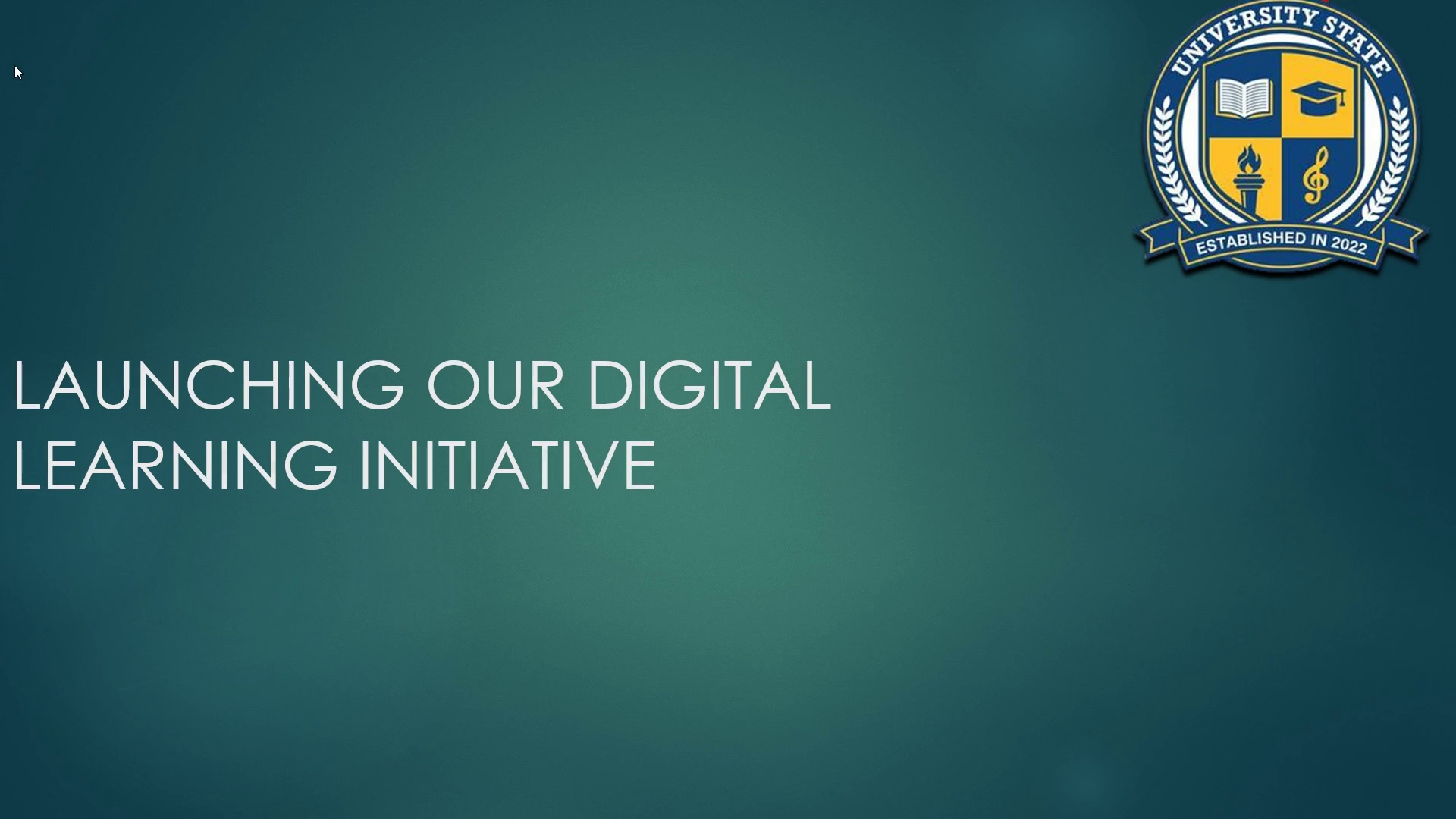 
key(ArrowRight)
 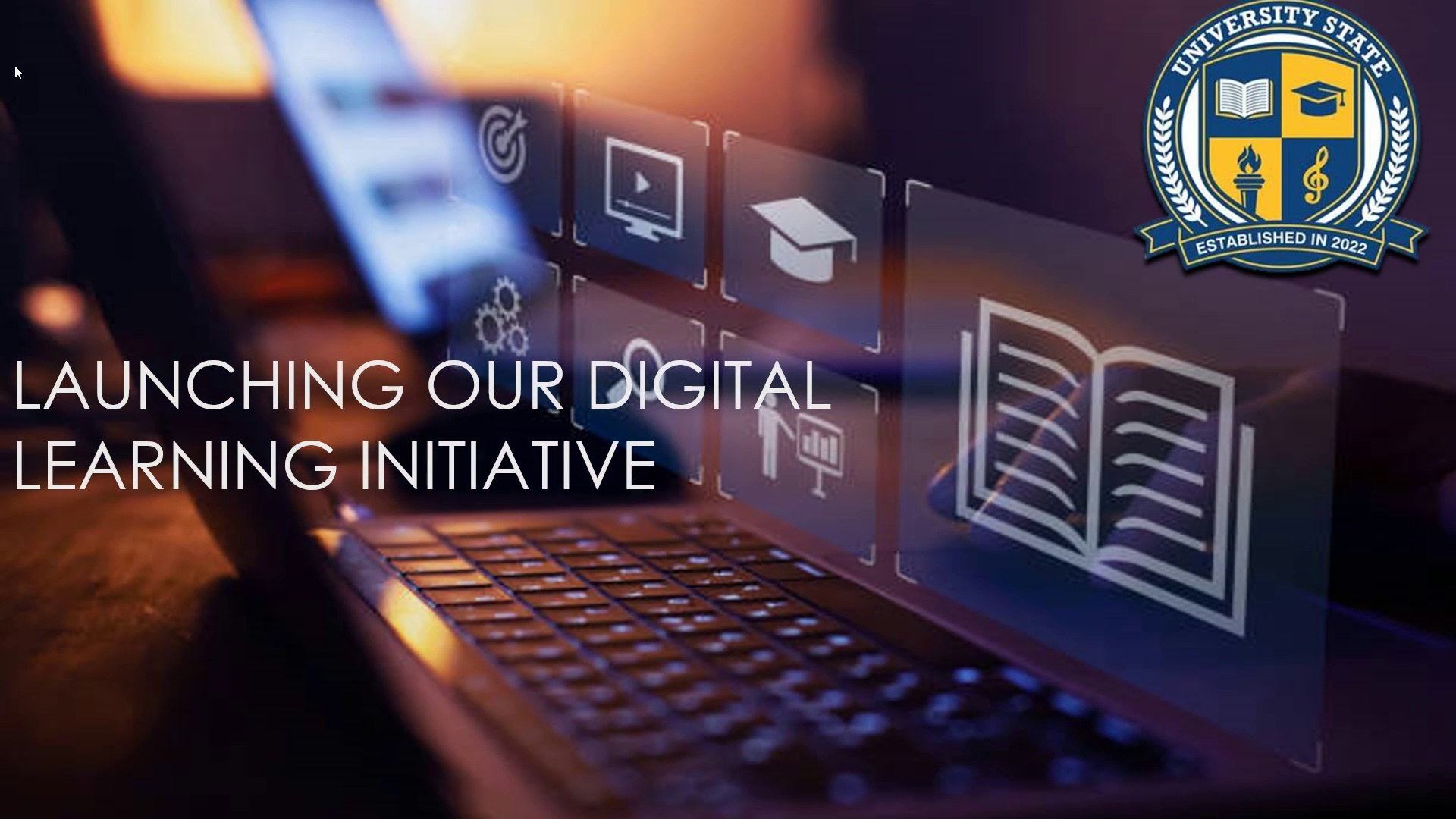 
key(ArrowRight)
 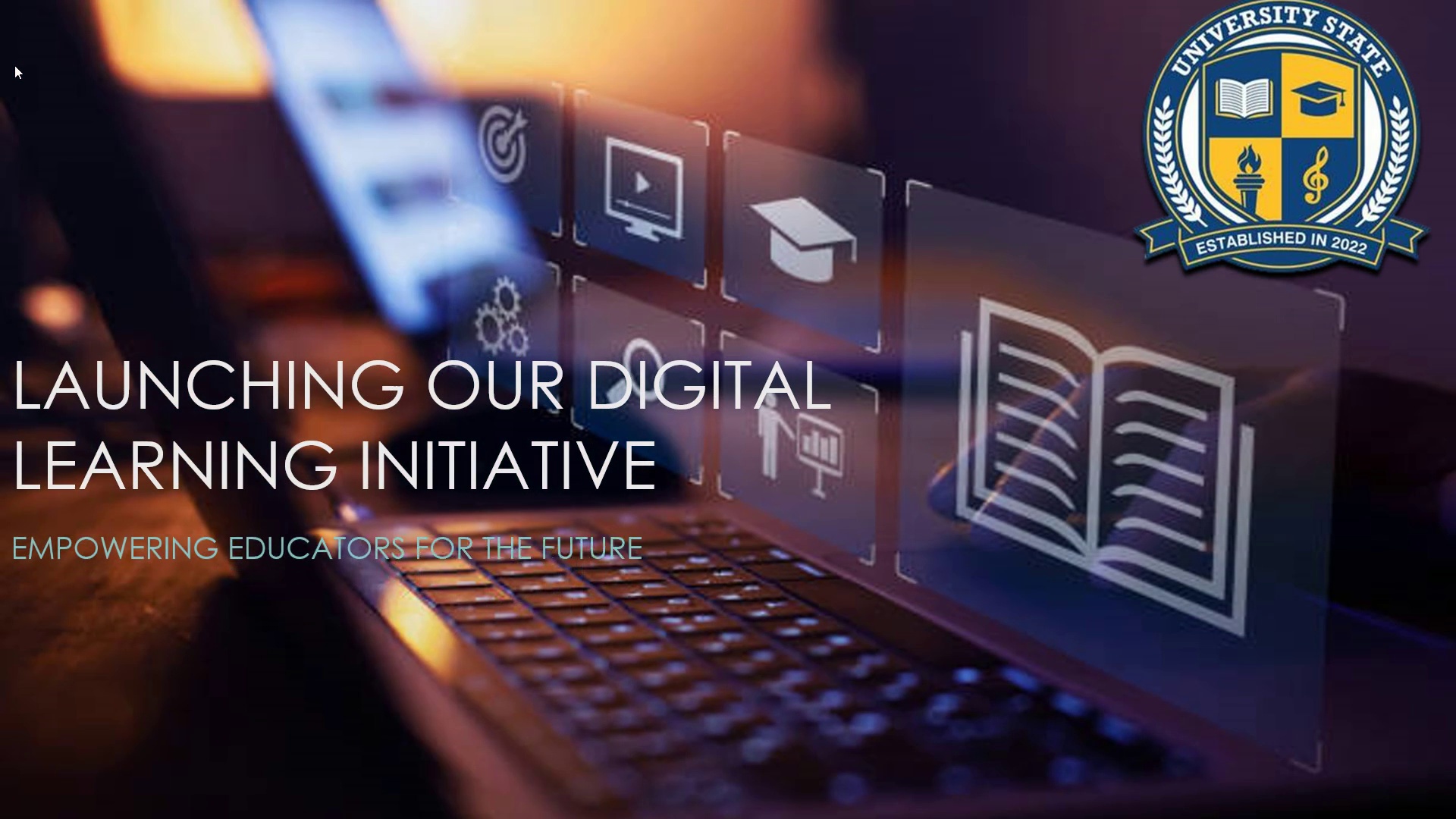 
key(ArrowRight)
 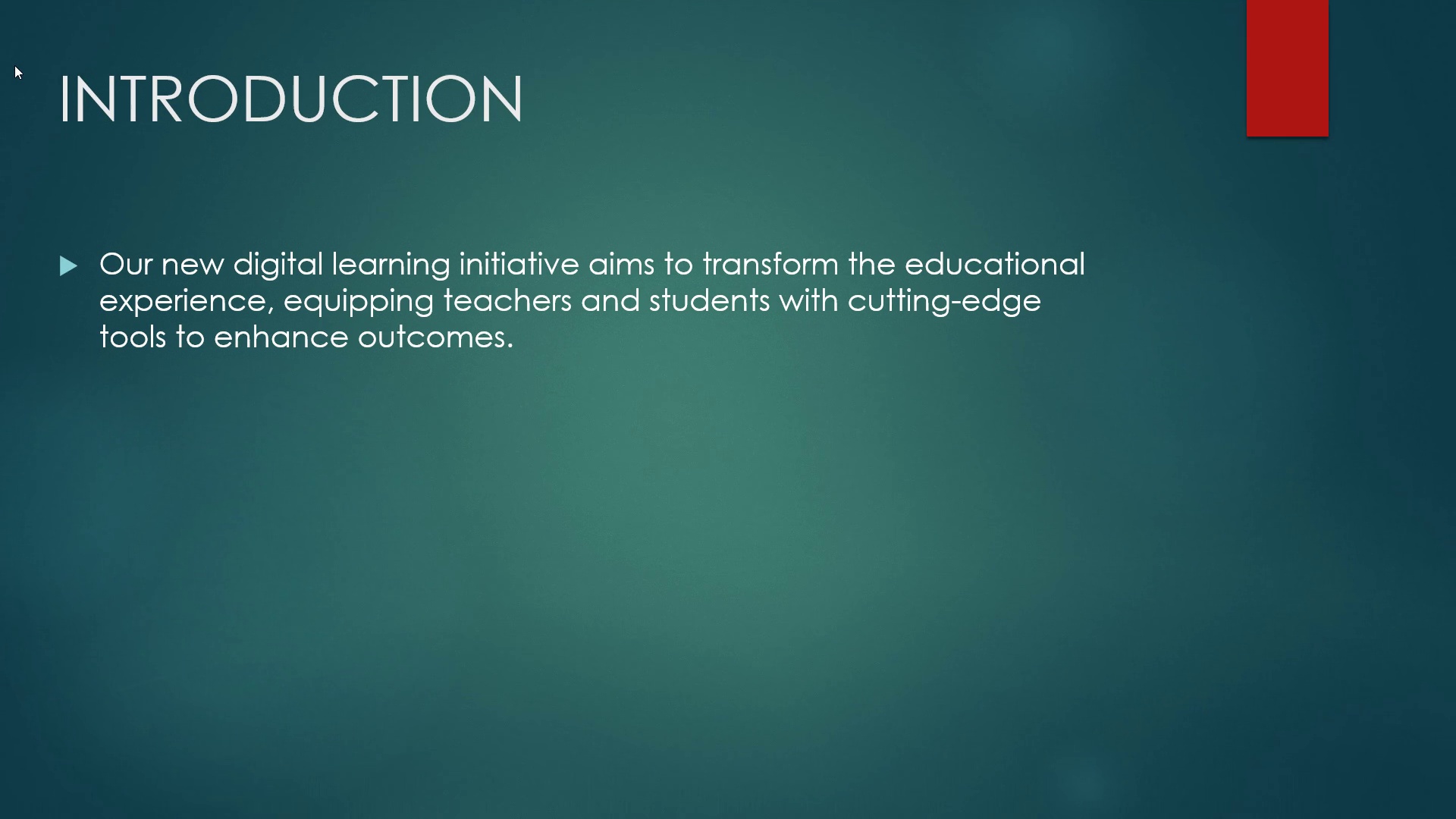 
key(ArrowRight)
 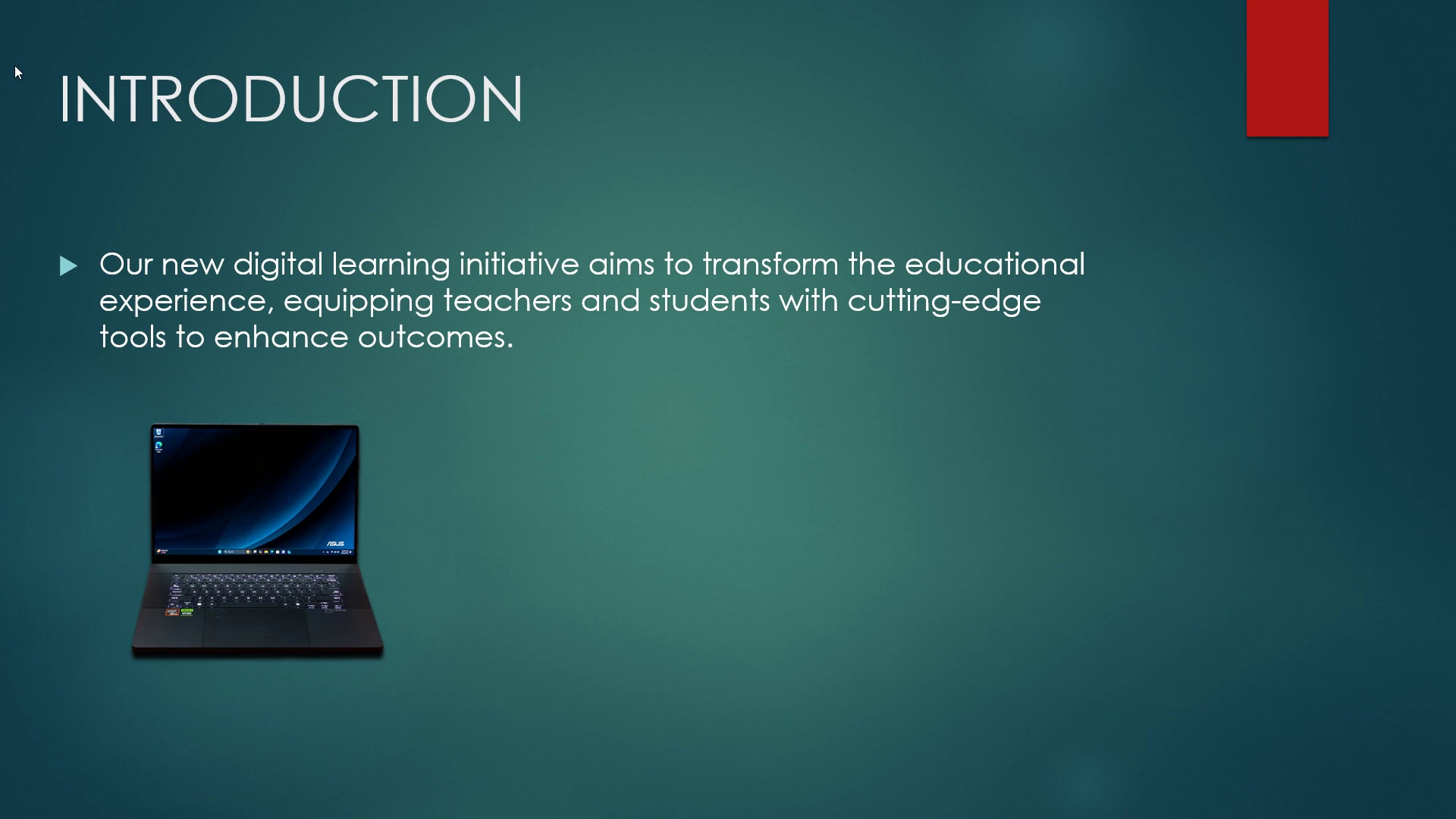 
key(ArrowRight)
 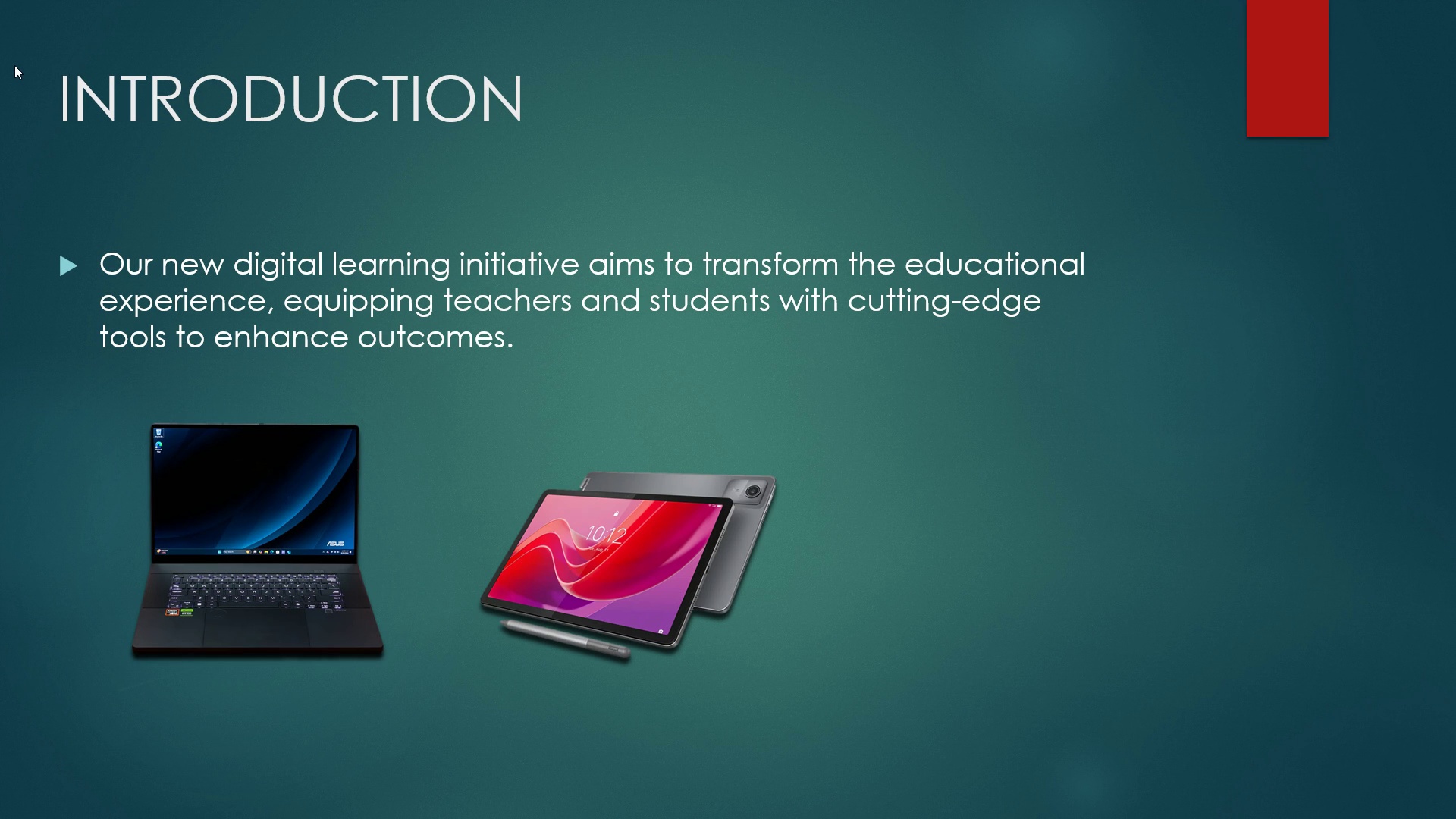 
key(ArrowRight)
 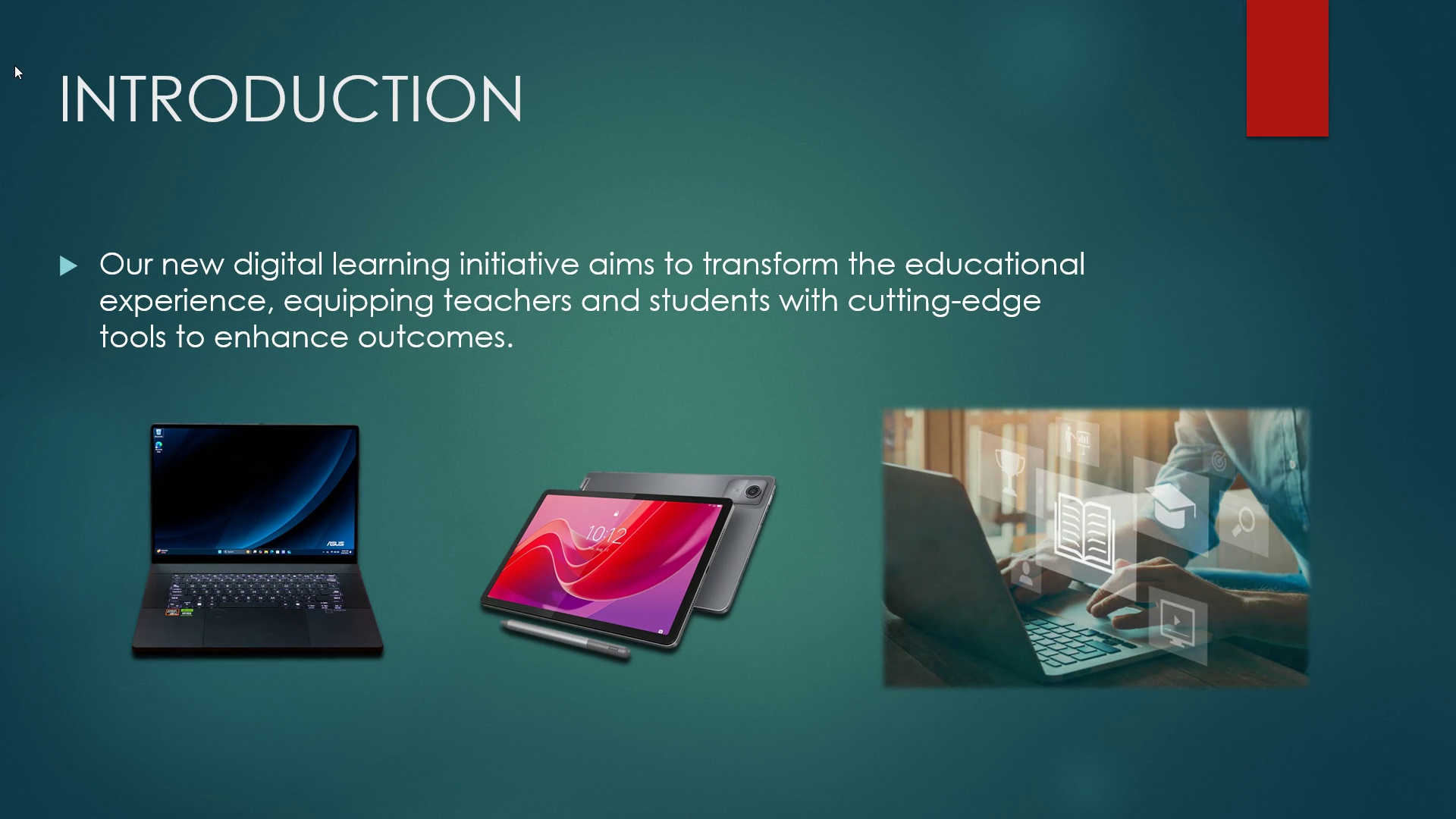 
key(ArrowRight)
 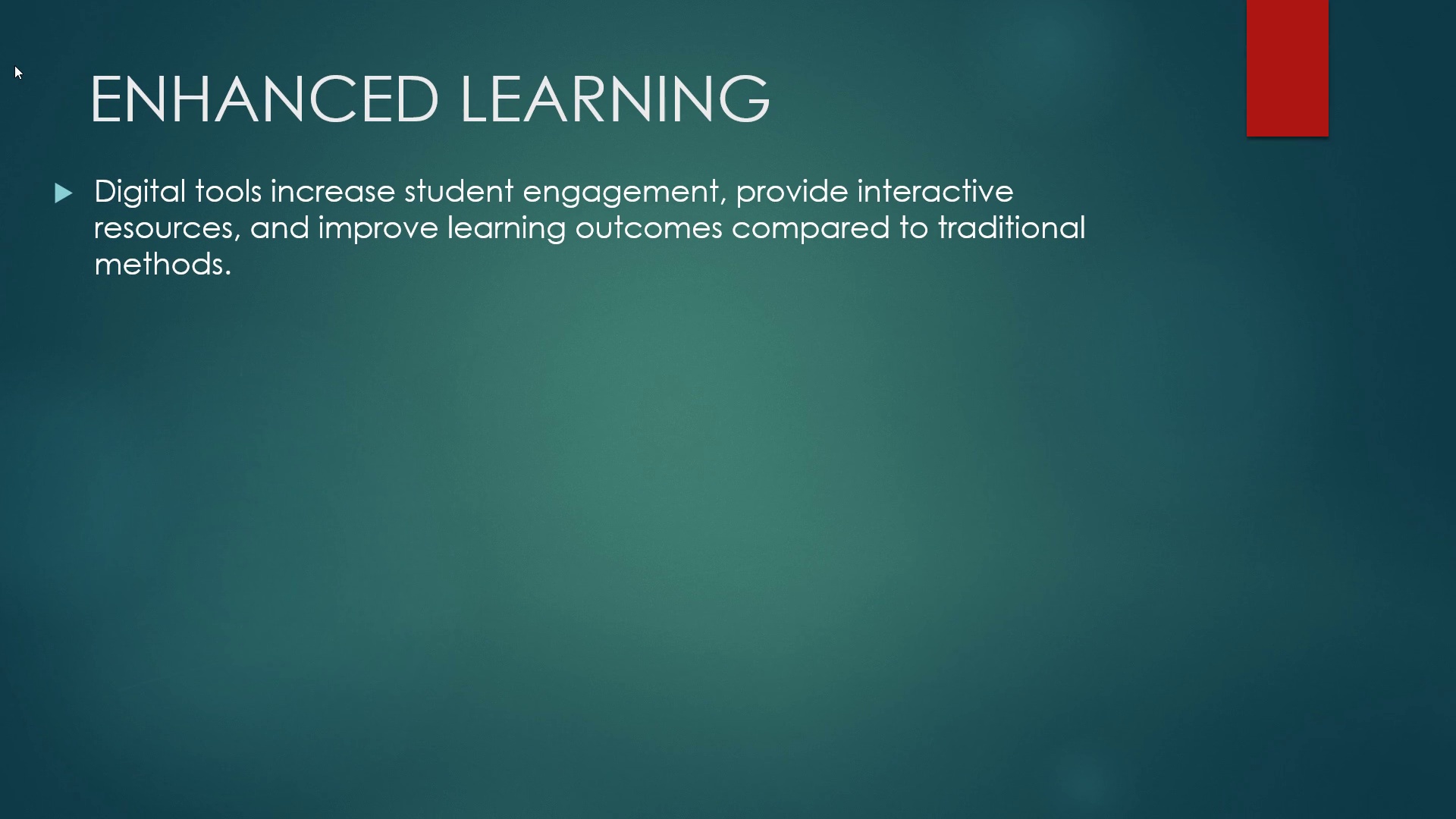 
key(ArrowRight)
 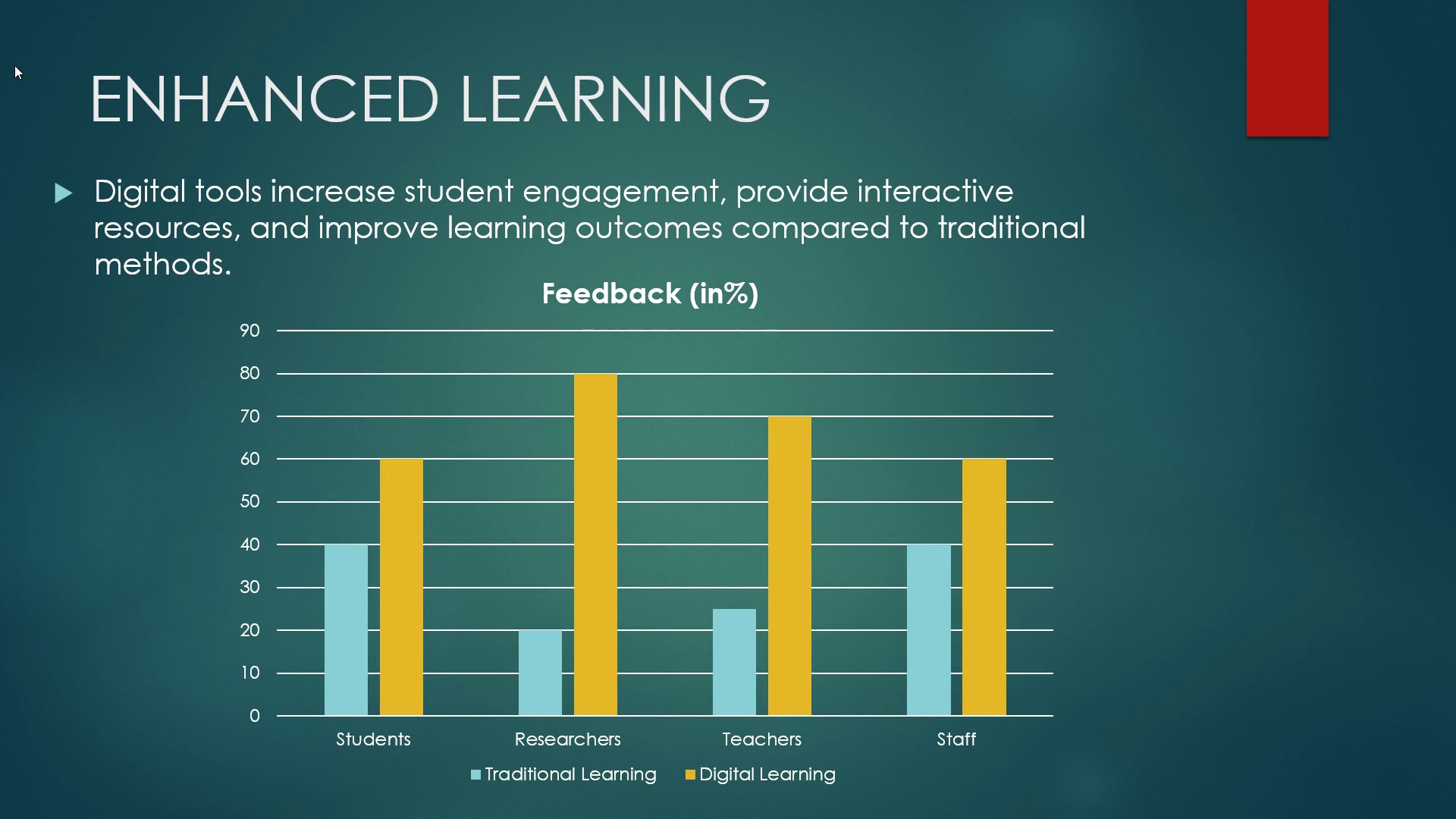 
key(ArrowRight)
 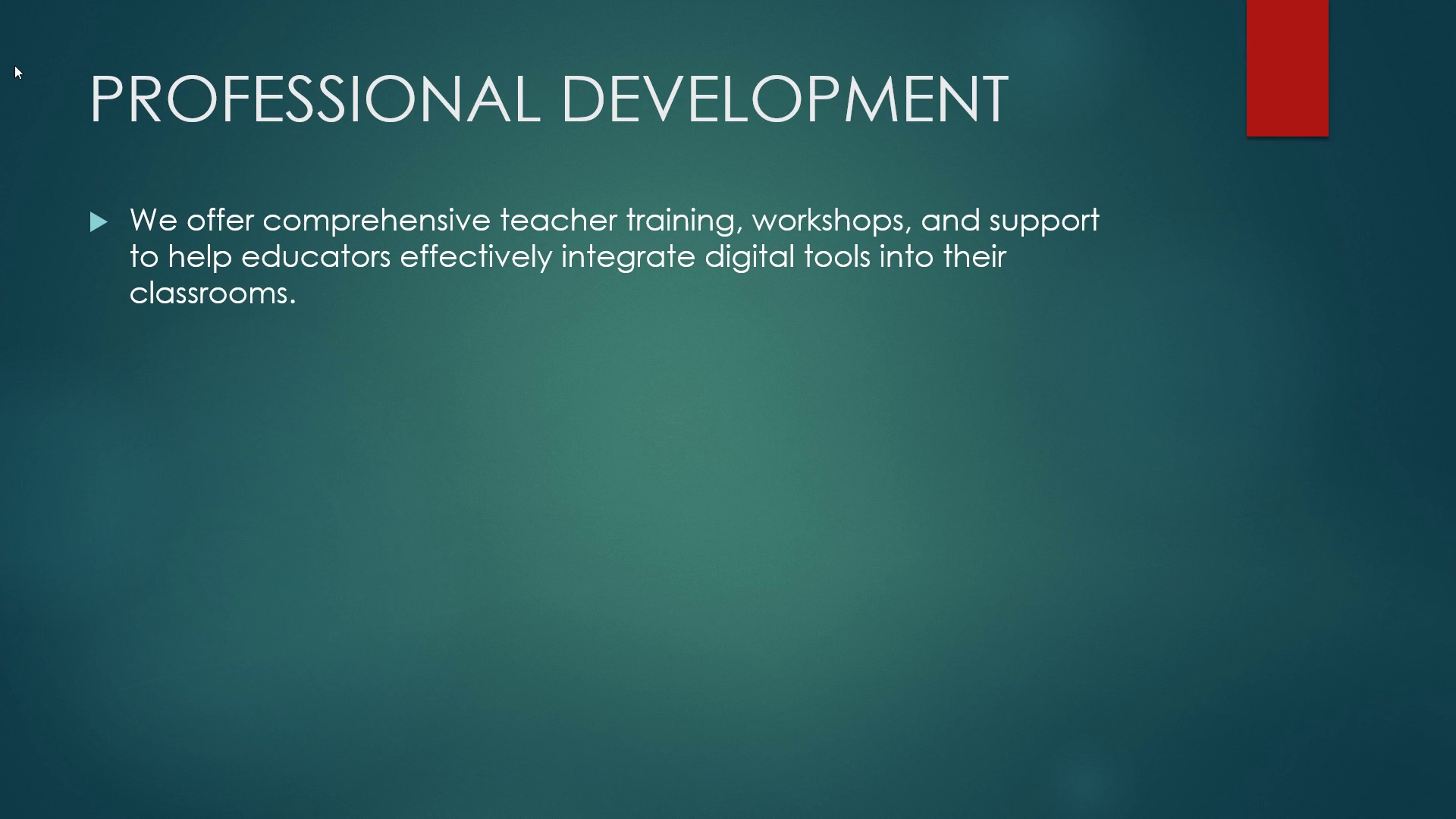 
key(ArrowRight)
 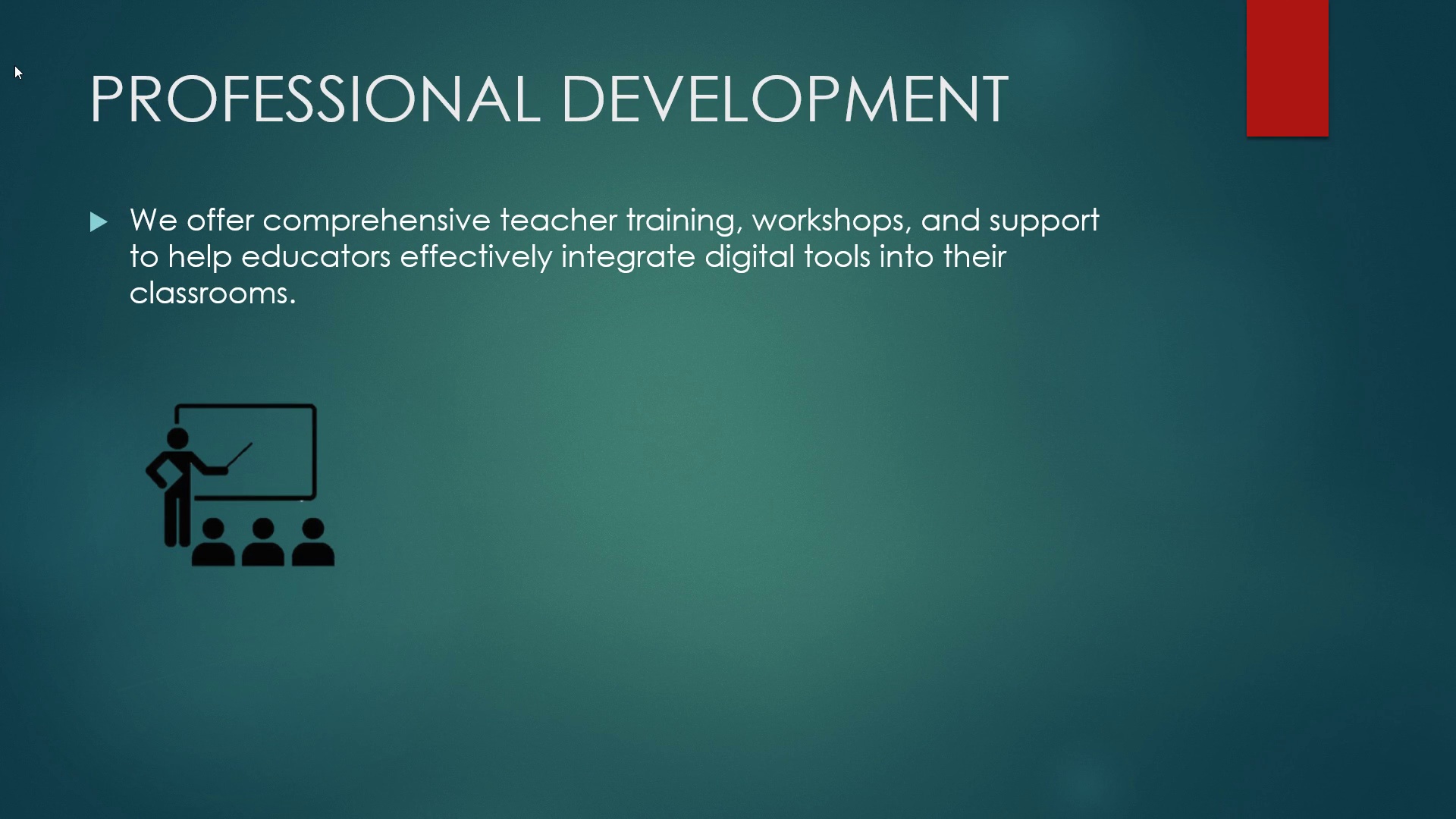 
key(ArrowRight)
 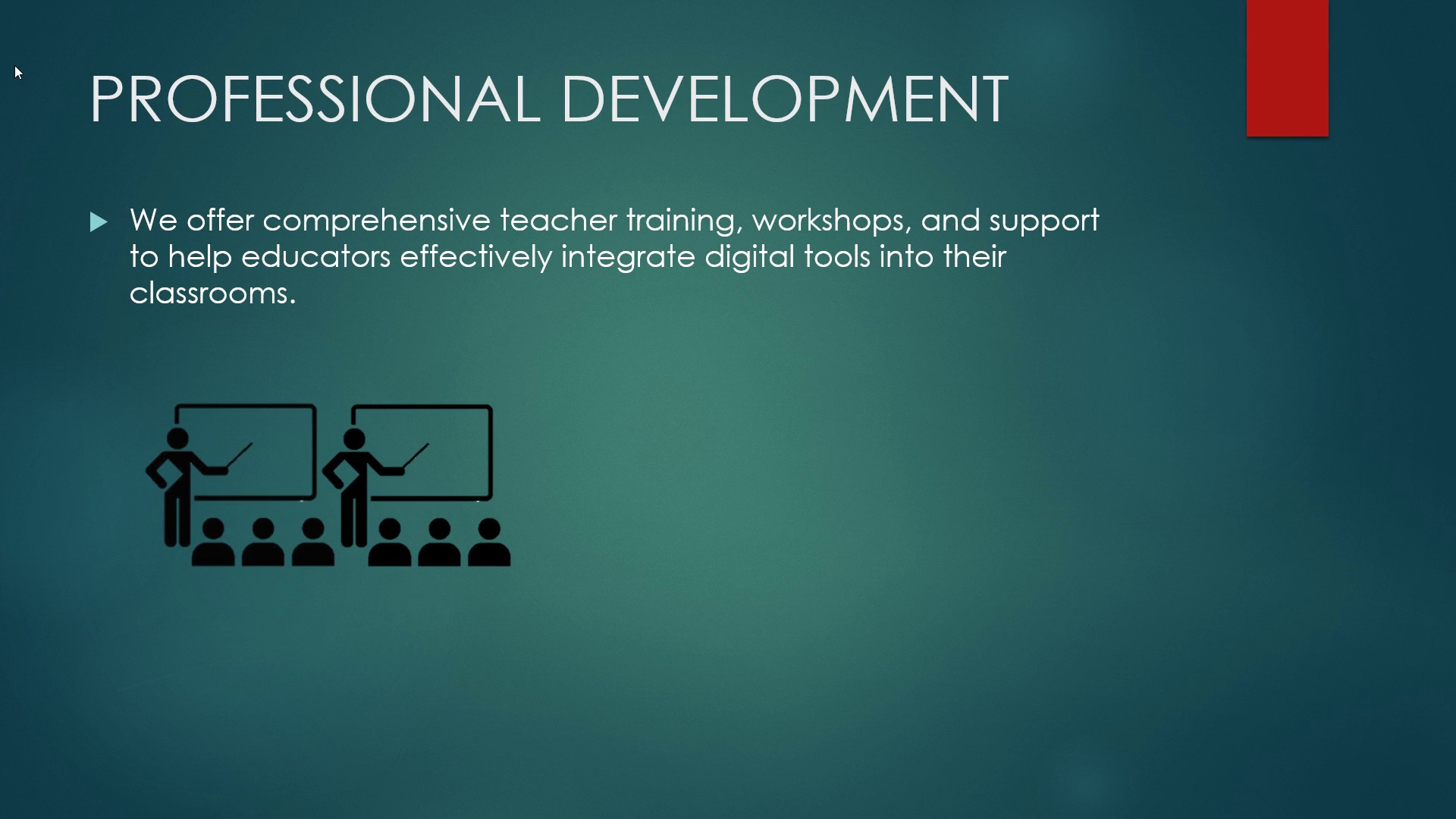 
key(ArrowRight)
 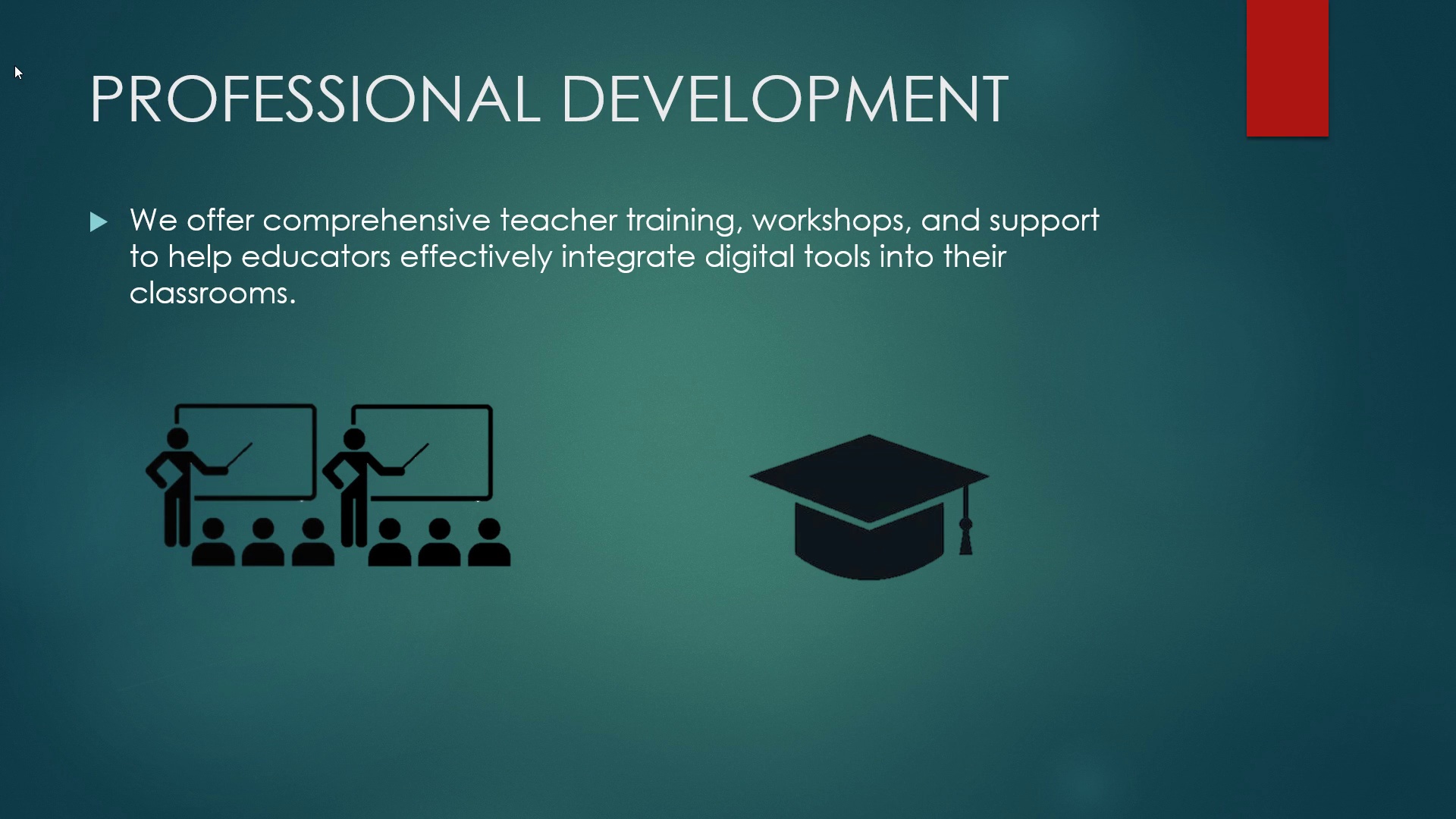 
key(ArrowRight)
 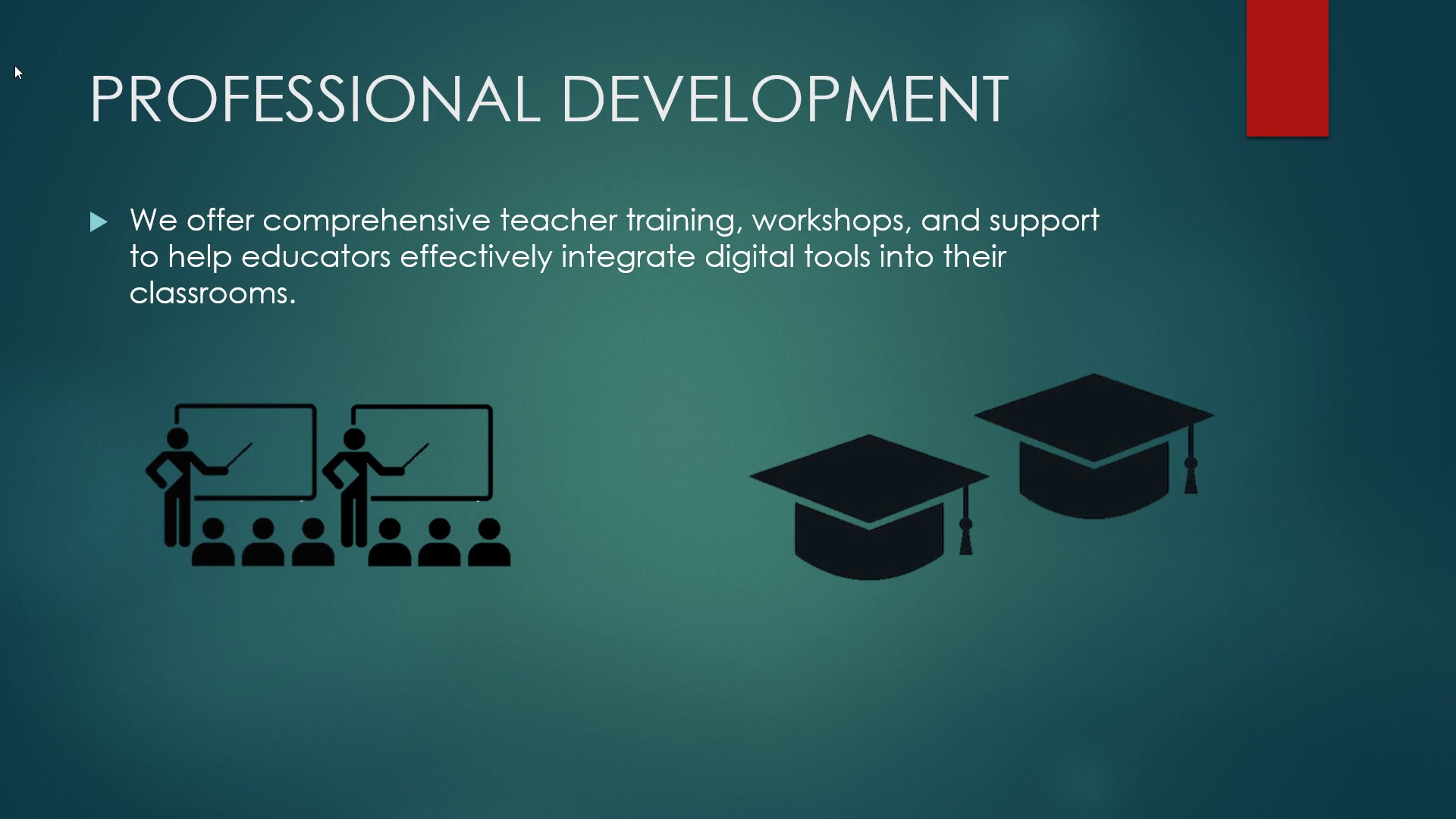 
key(ArrowRight)
 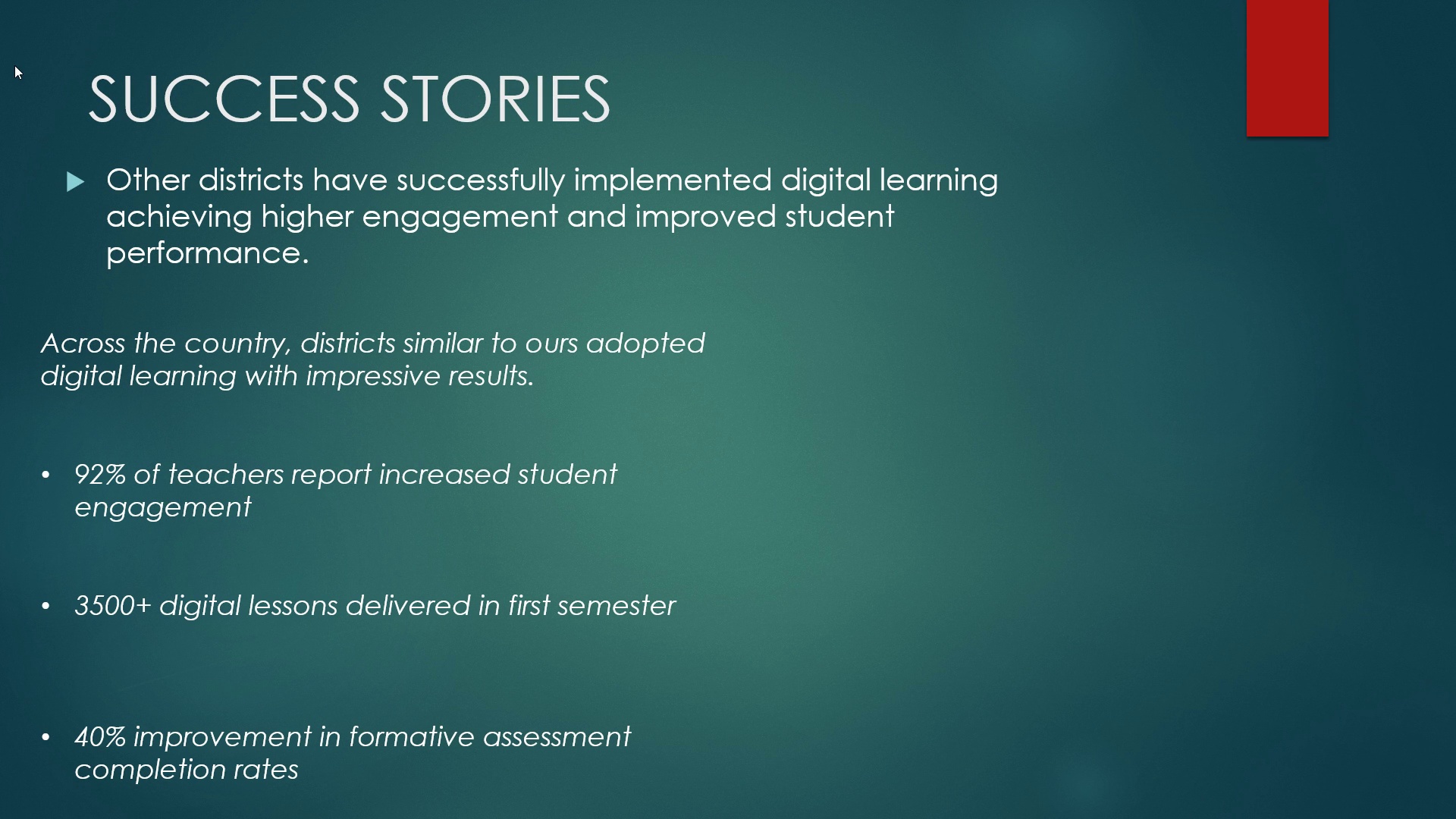 
wait(5.42)
 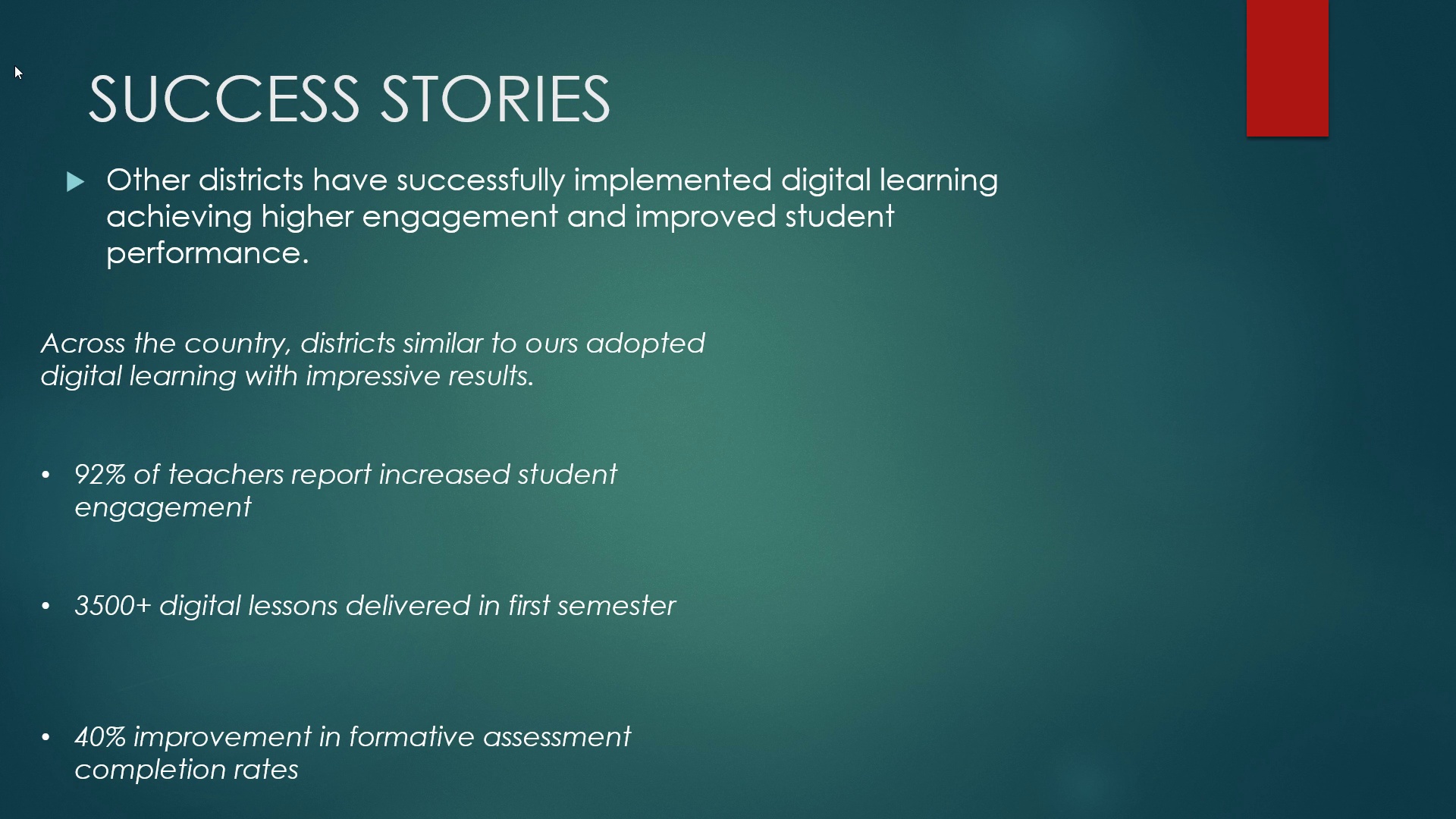 
key(ArrowRight)
 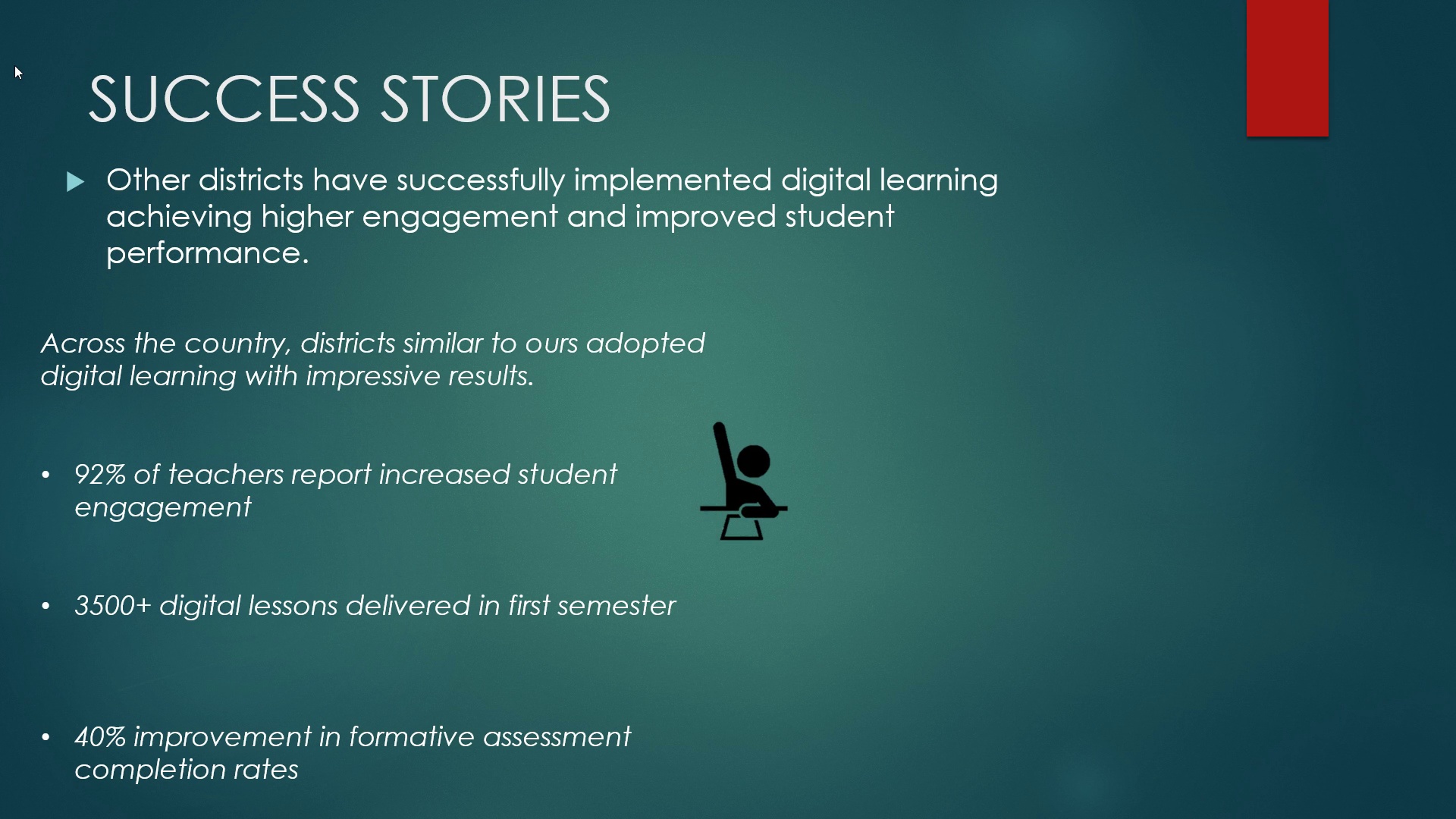 
key(ArrowRight)
 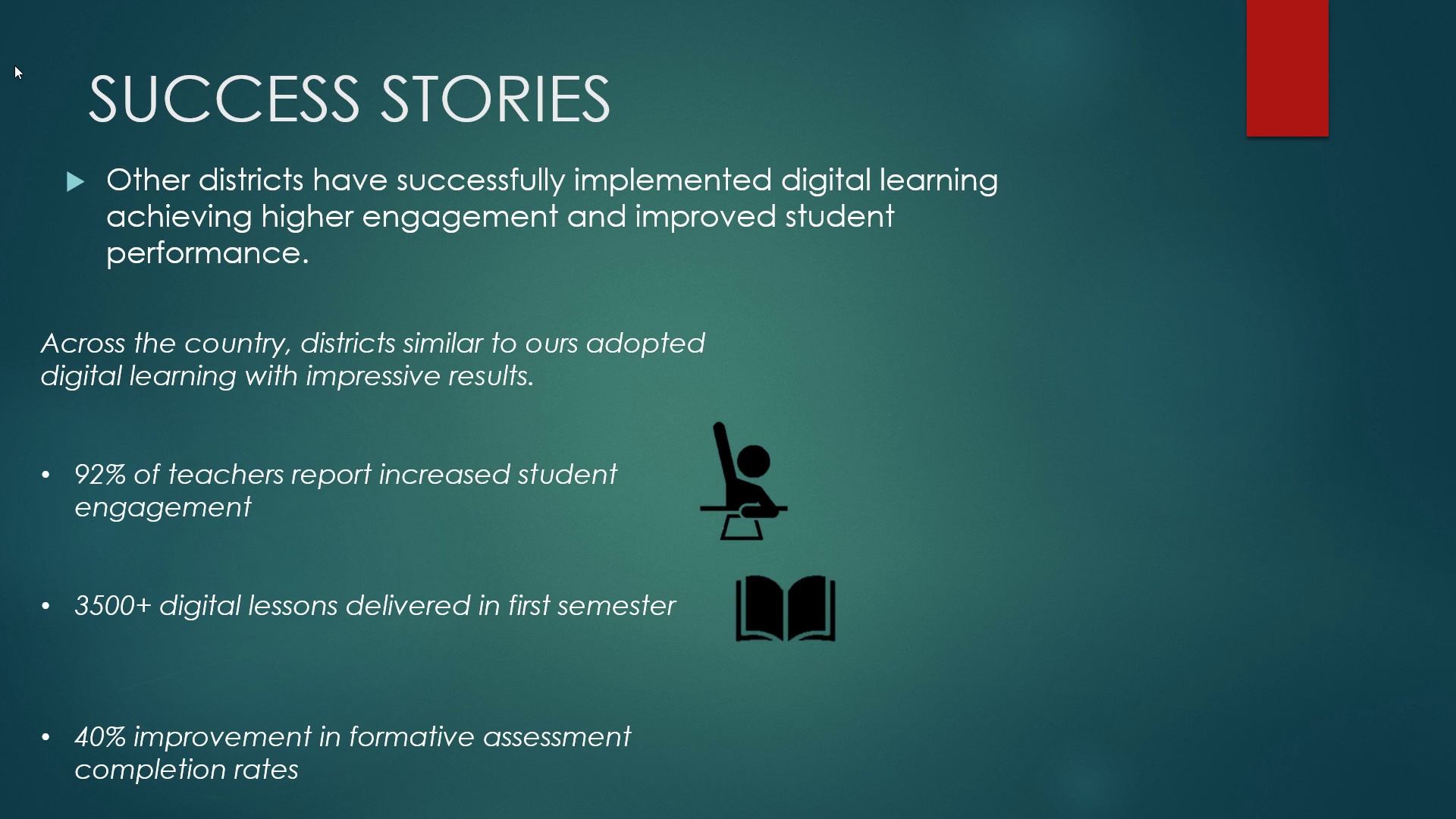 
key(ArrowRight)
 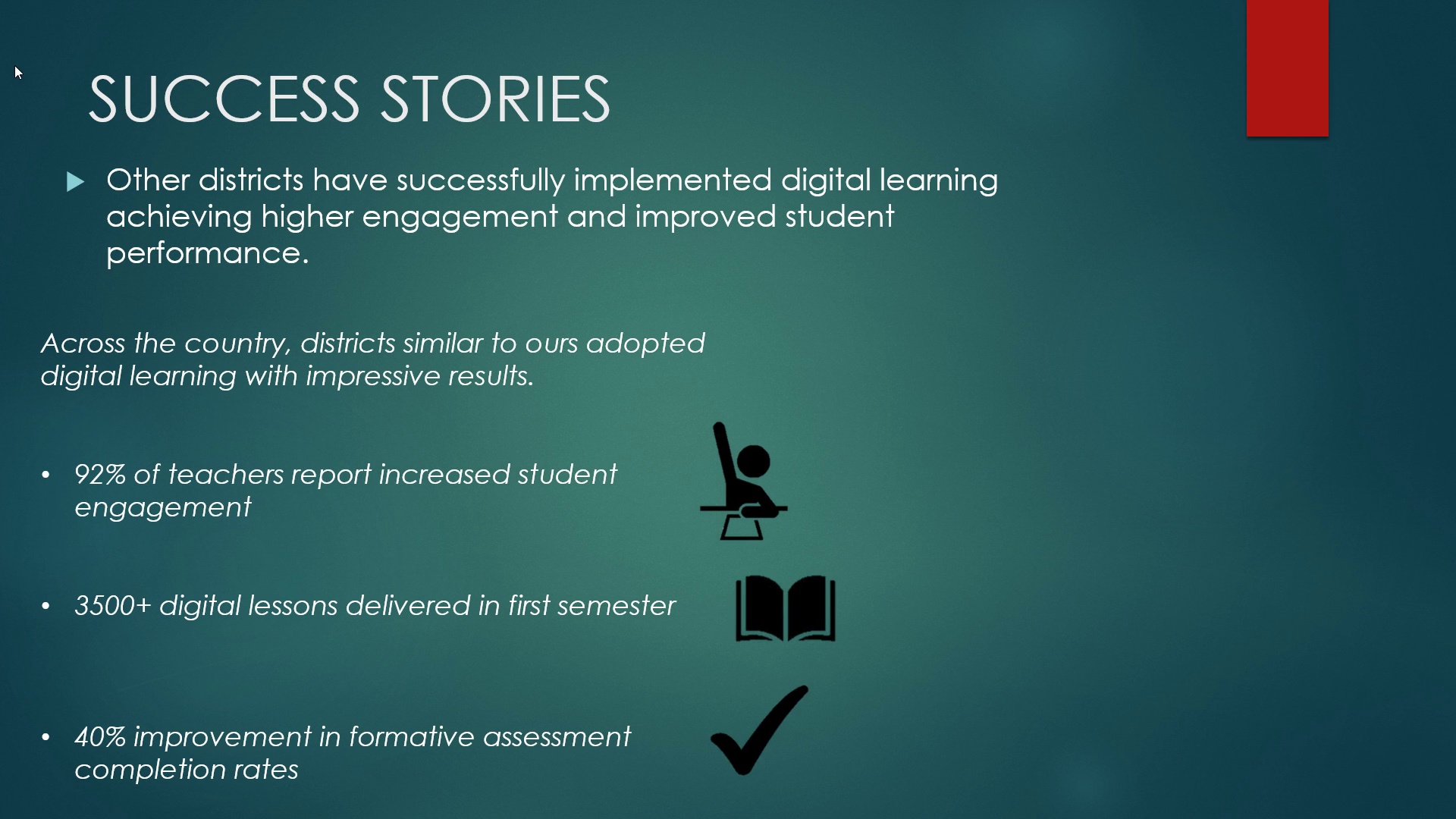 
key(ArrowRight)
 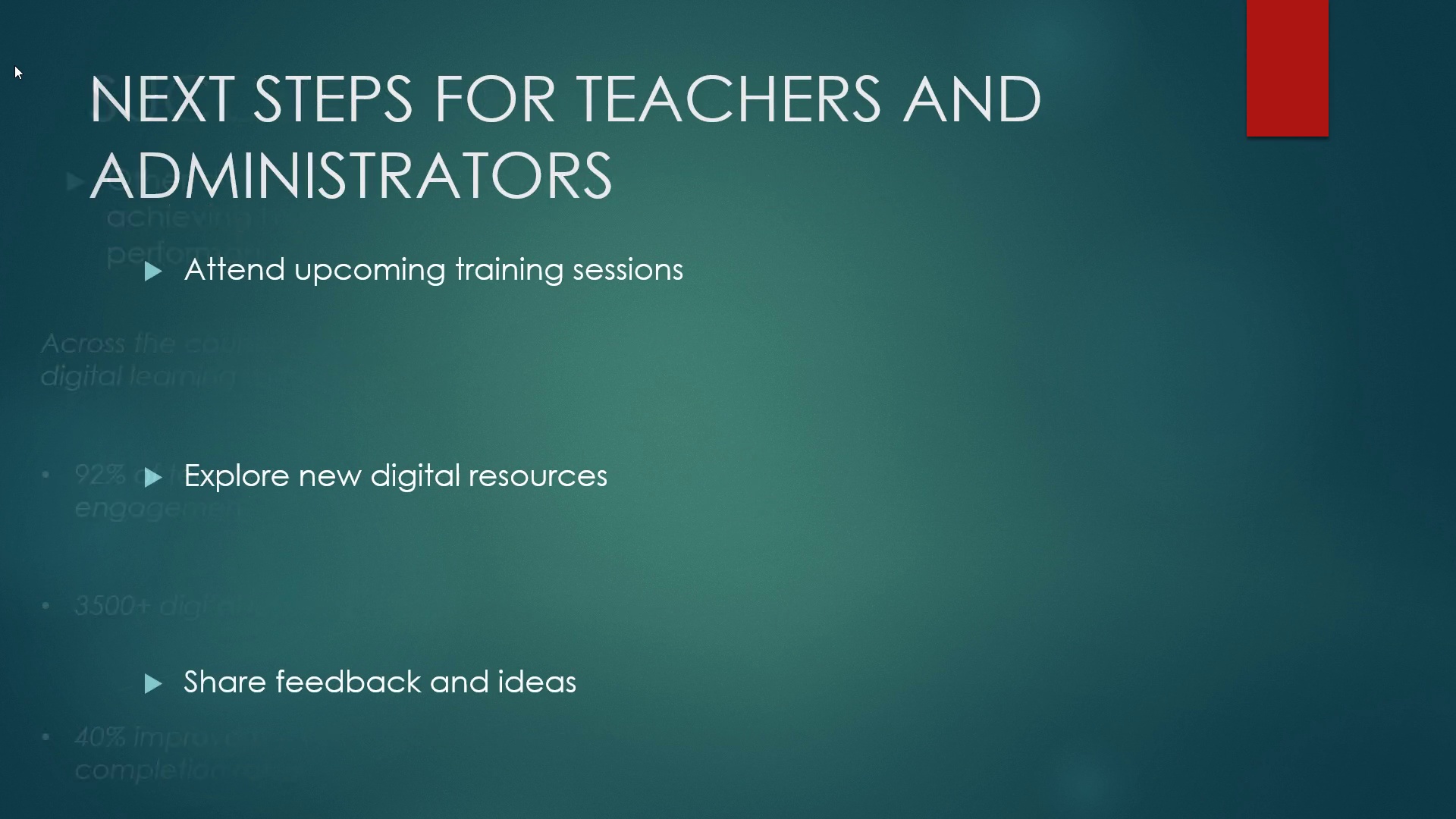 
key(ArrowLeft)
 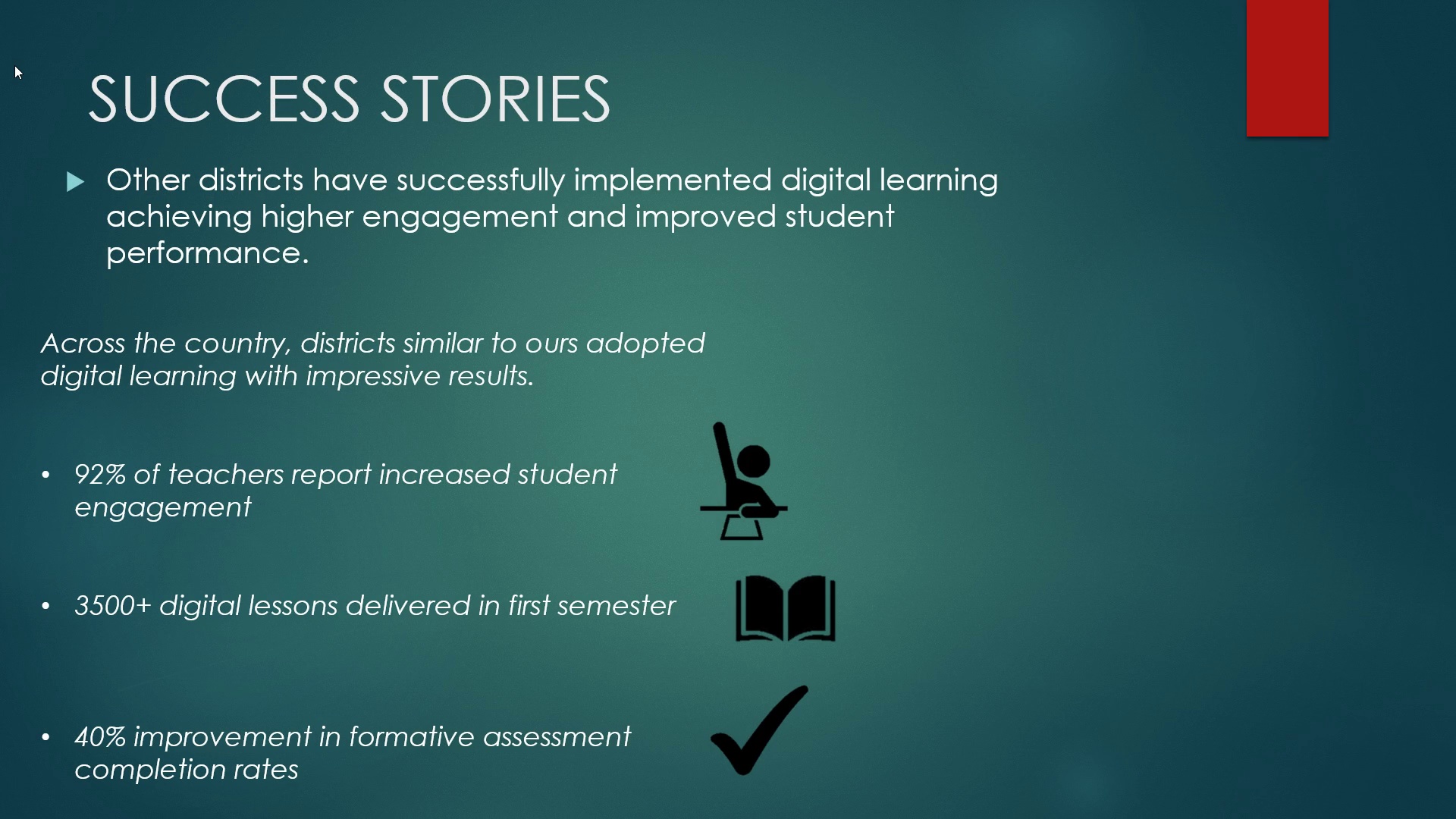 
key(ArrowRight)
 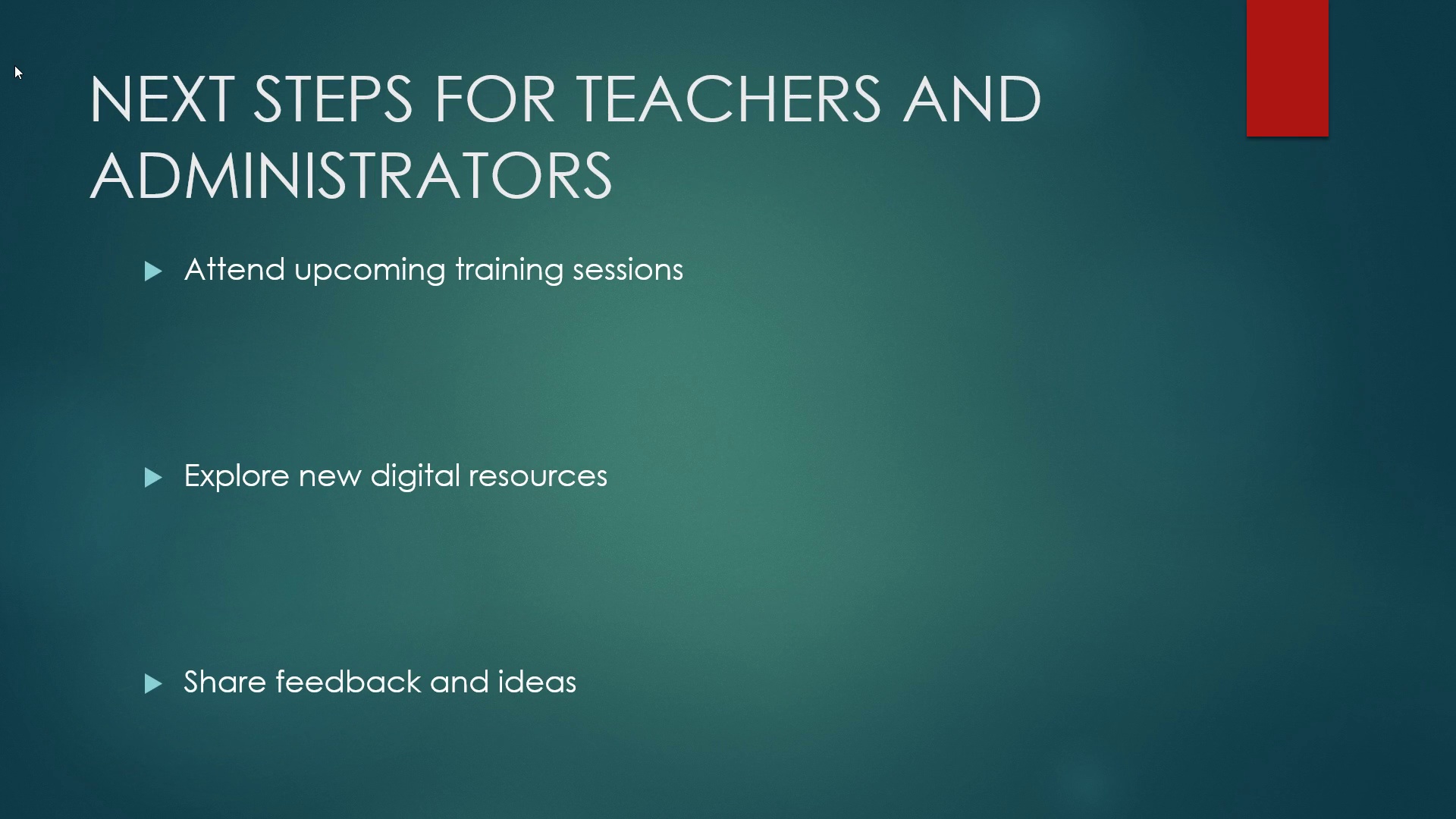 
key(ArrowRight)
 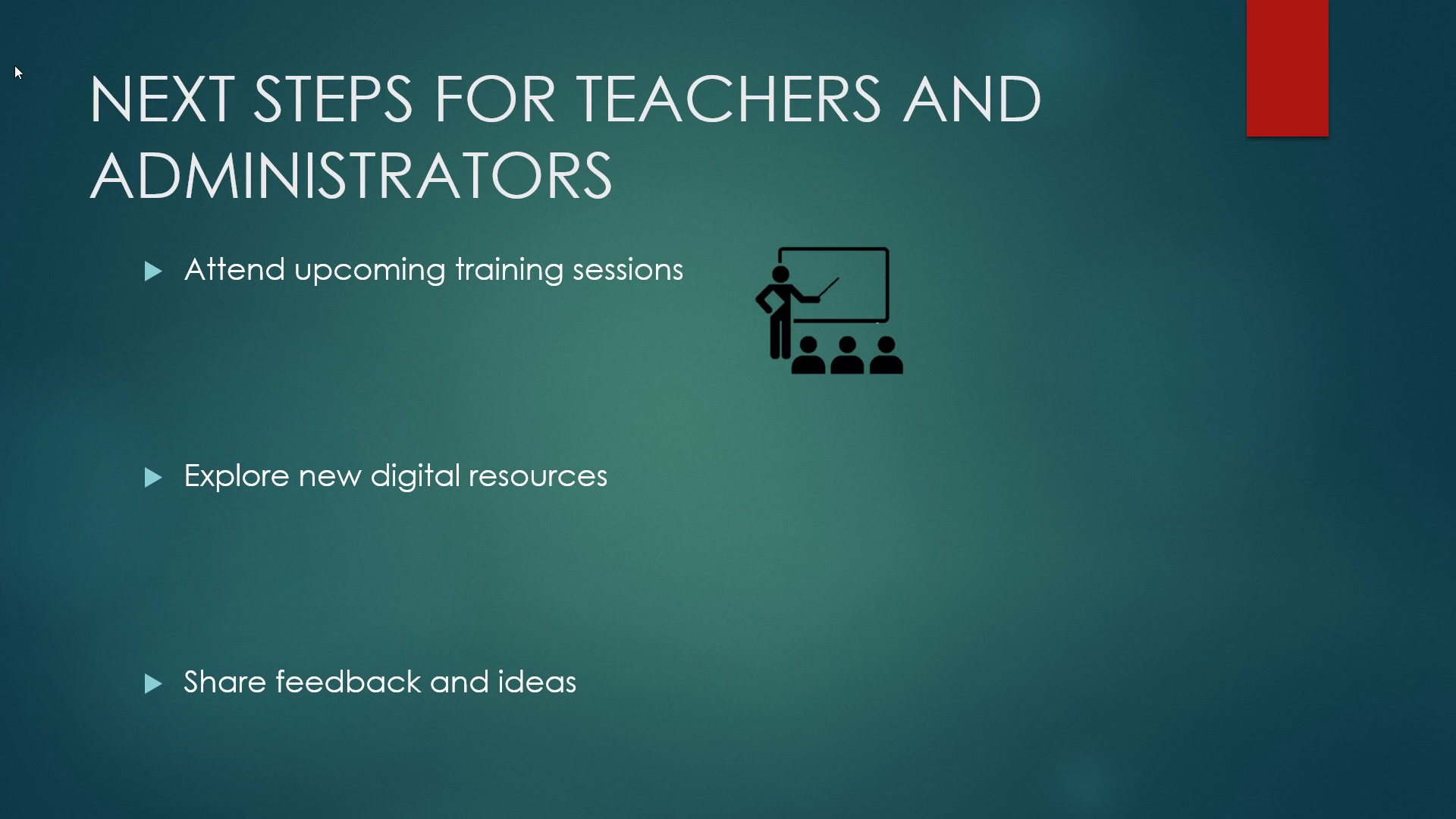 
key(ArrowRight)
 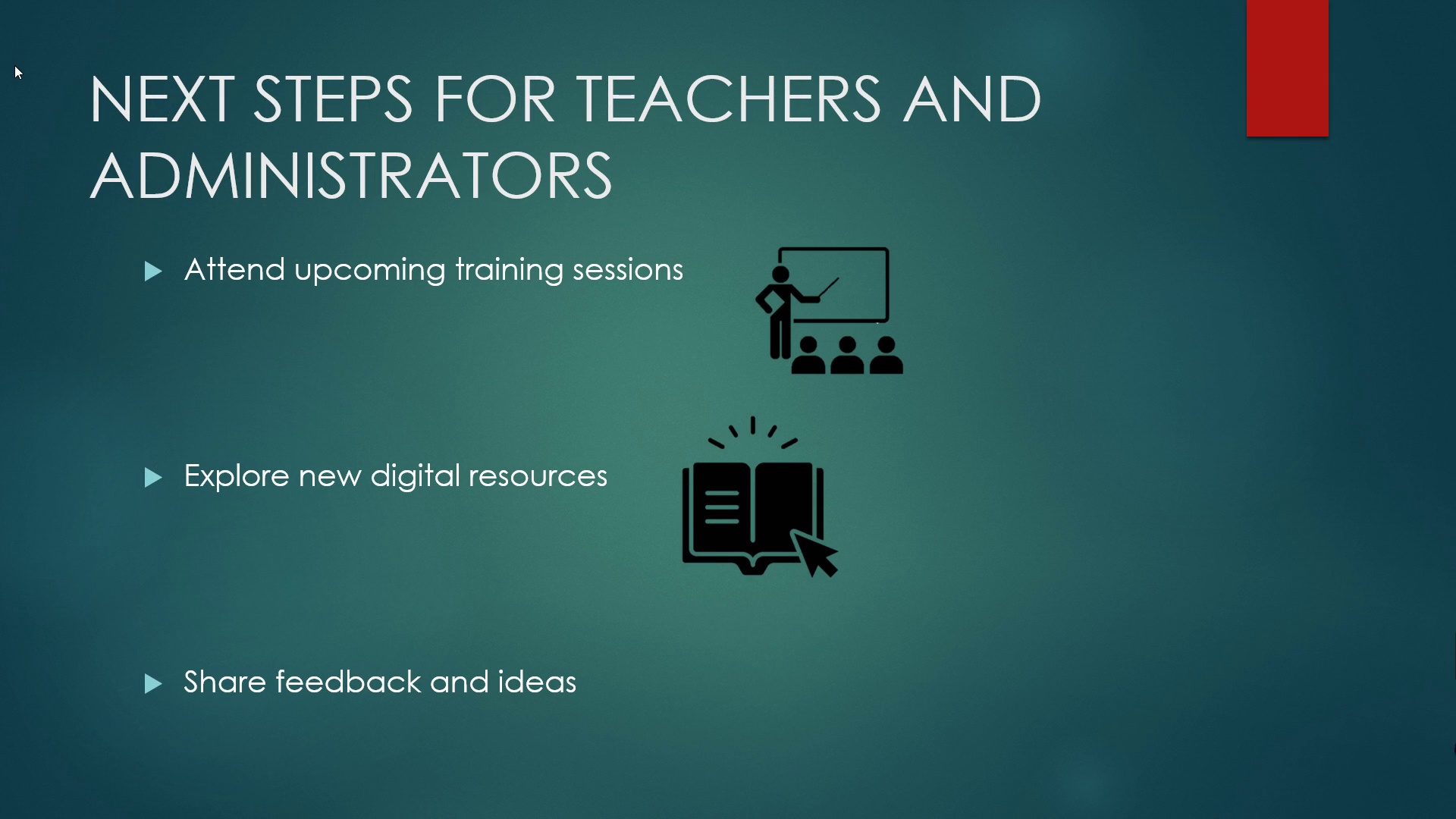 
key(ArrowRight)
 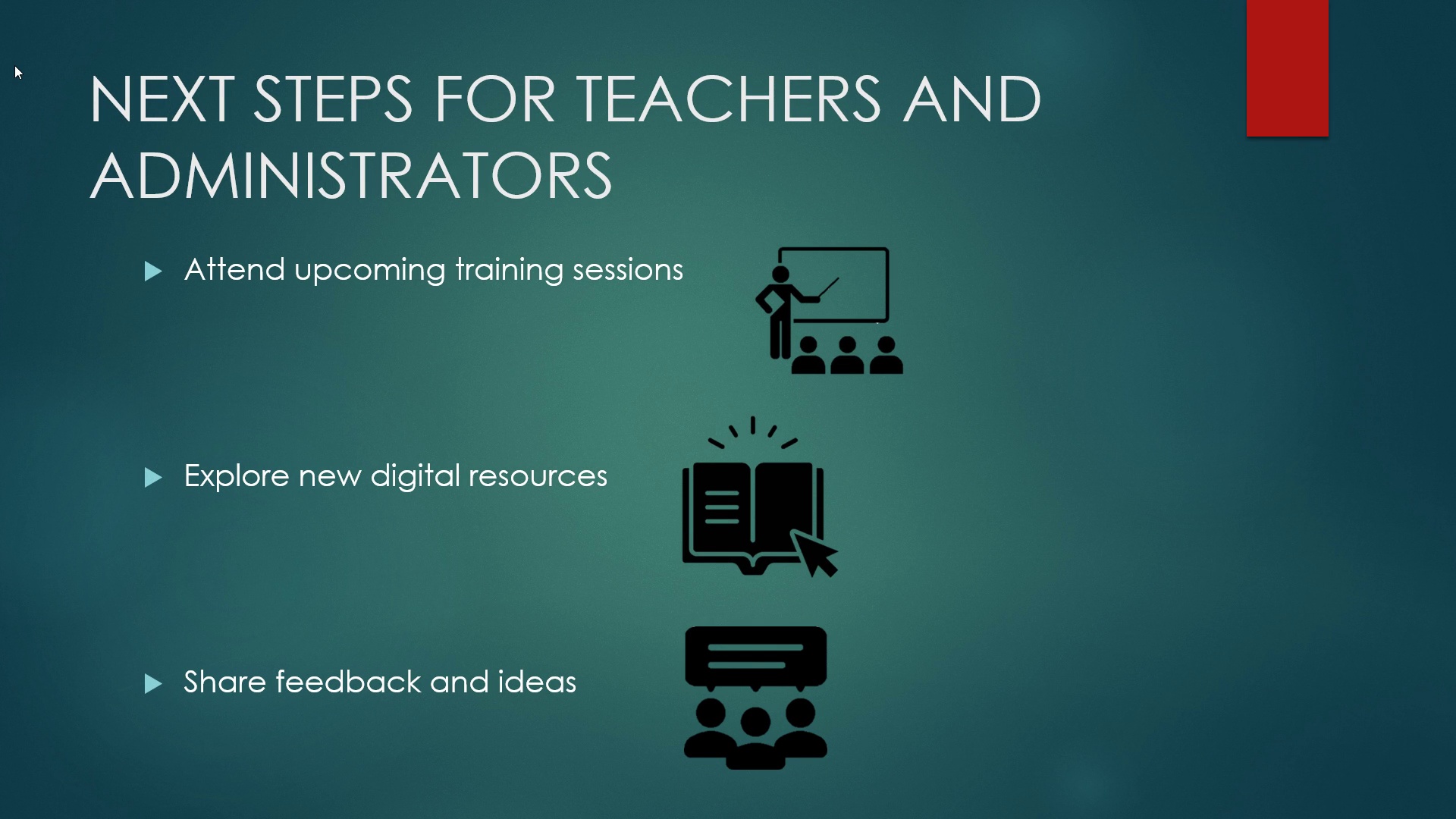 
key(ArrowRight)
 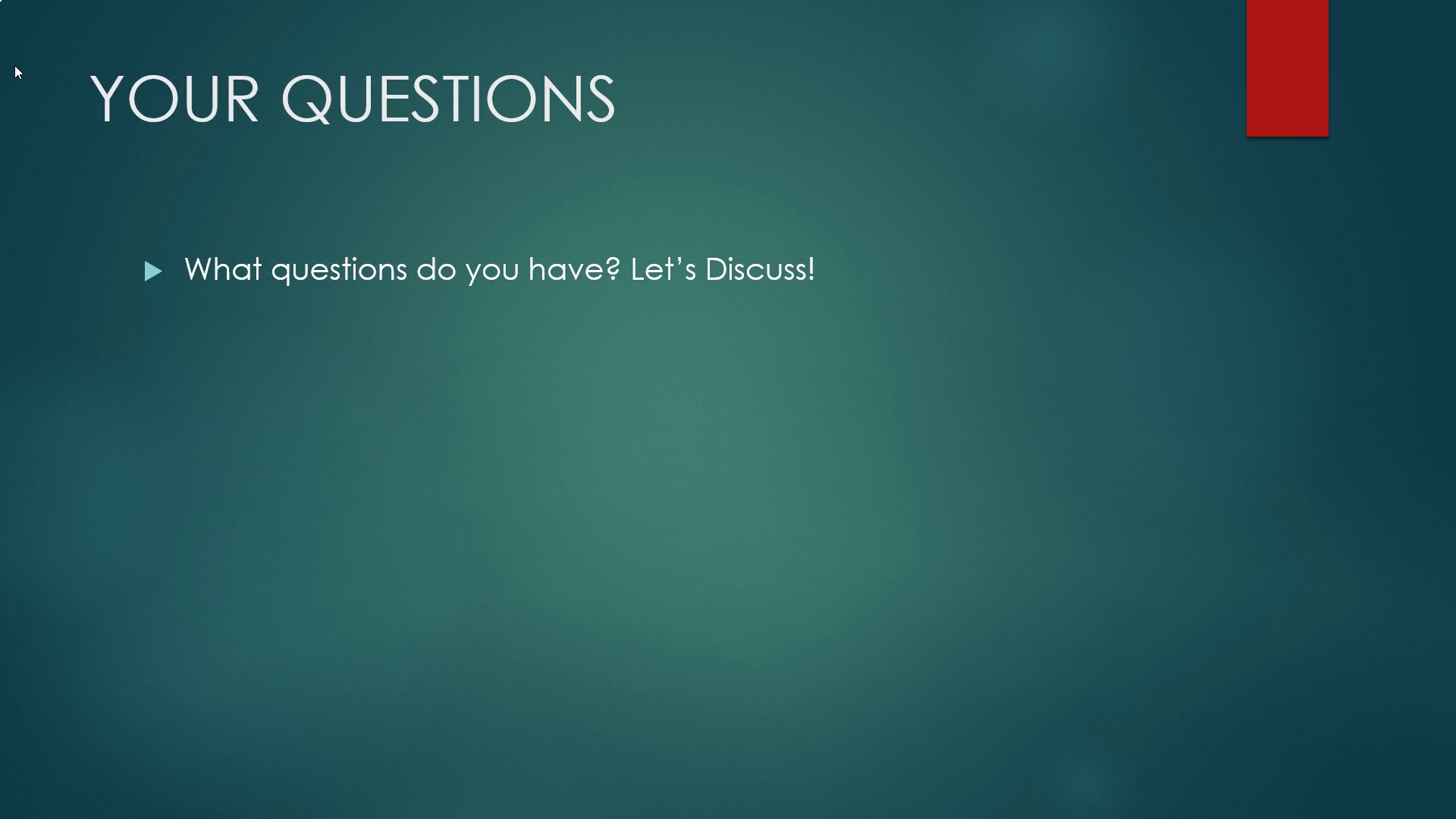 
key(ArrowRight)
 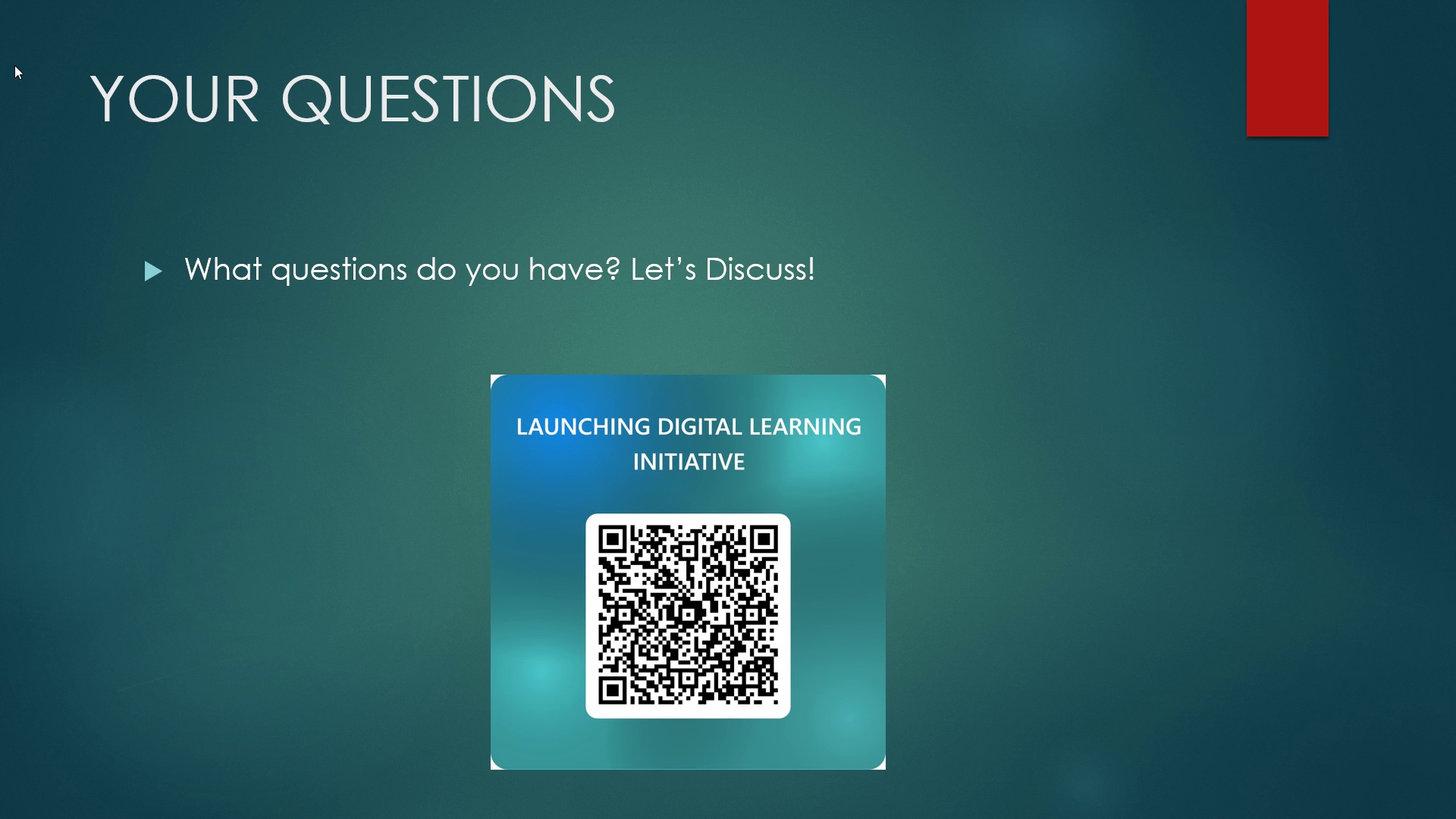 
key(ArrowRight)
 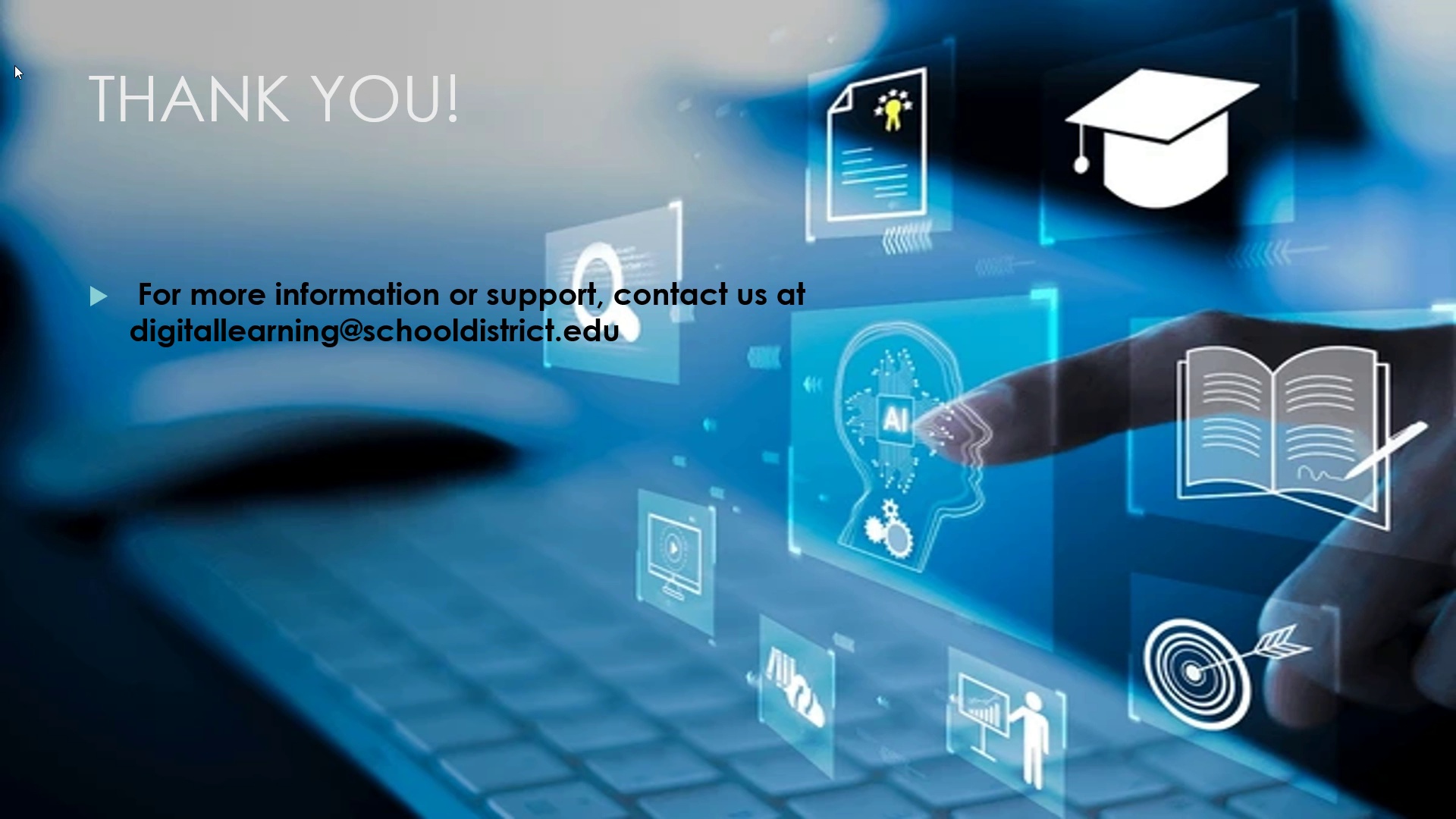 
key(ArrowLeft)
 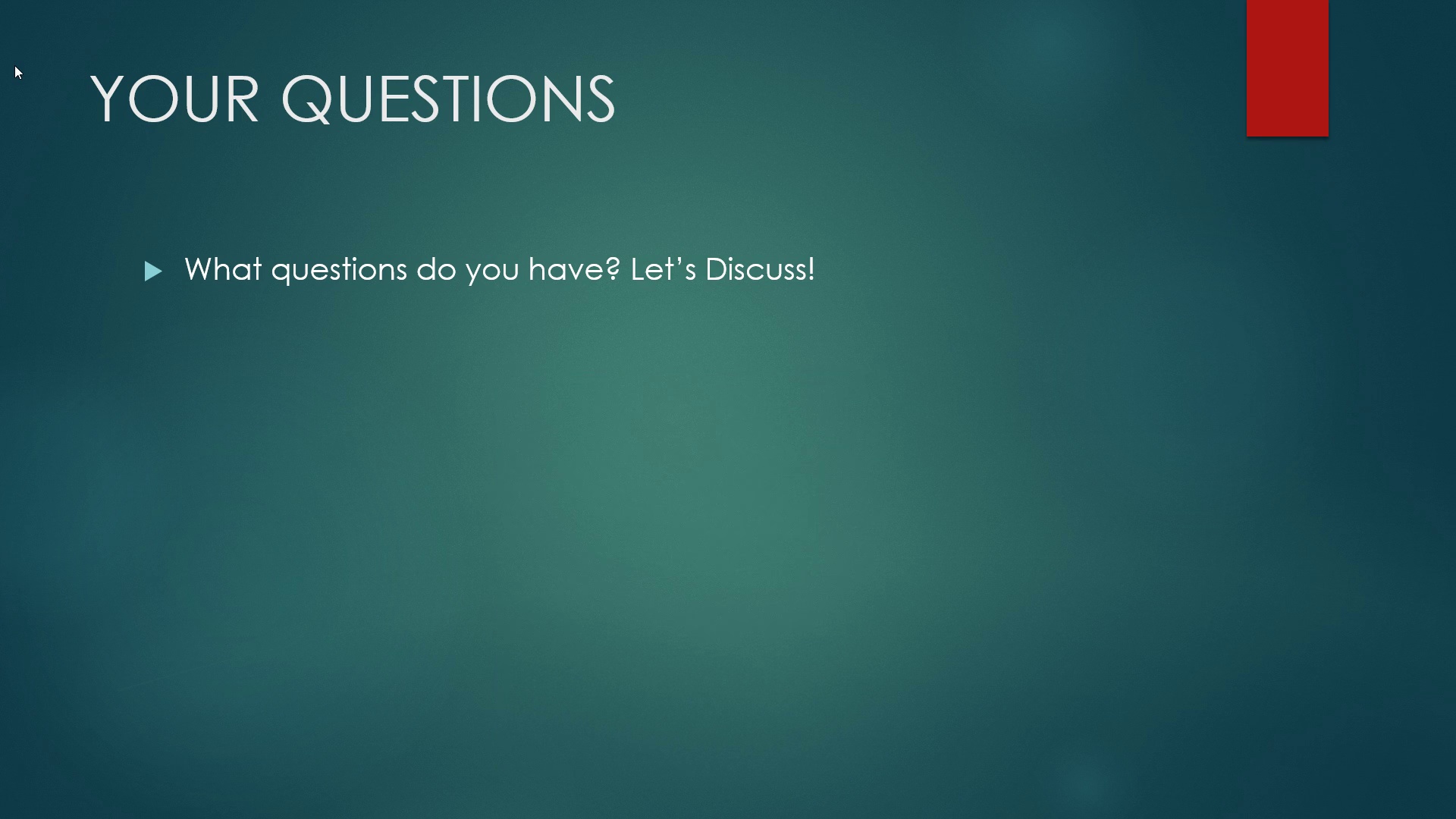 
key(ArrowLeft)
 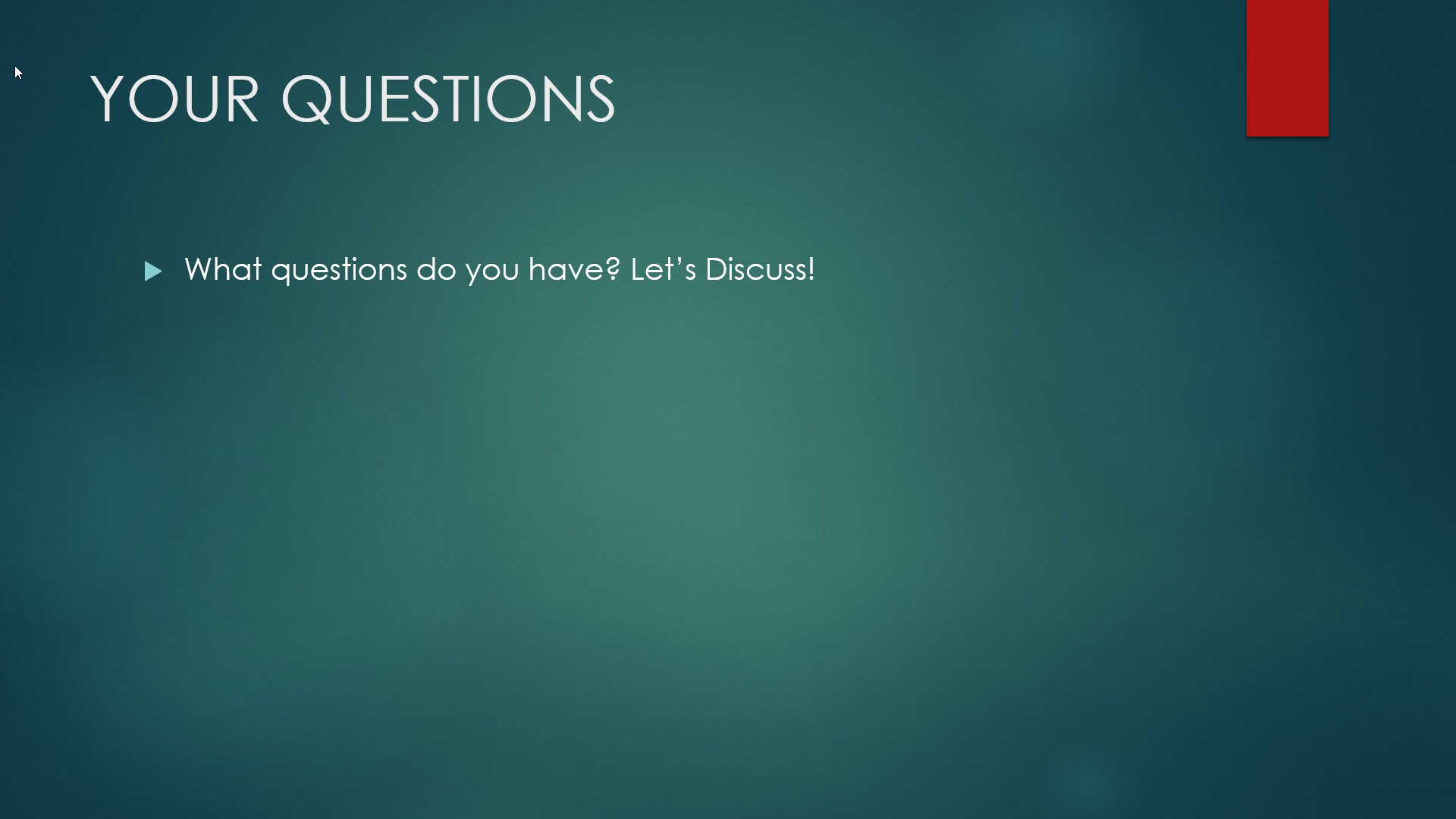 
key(ArrowLeft)
 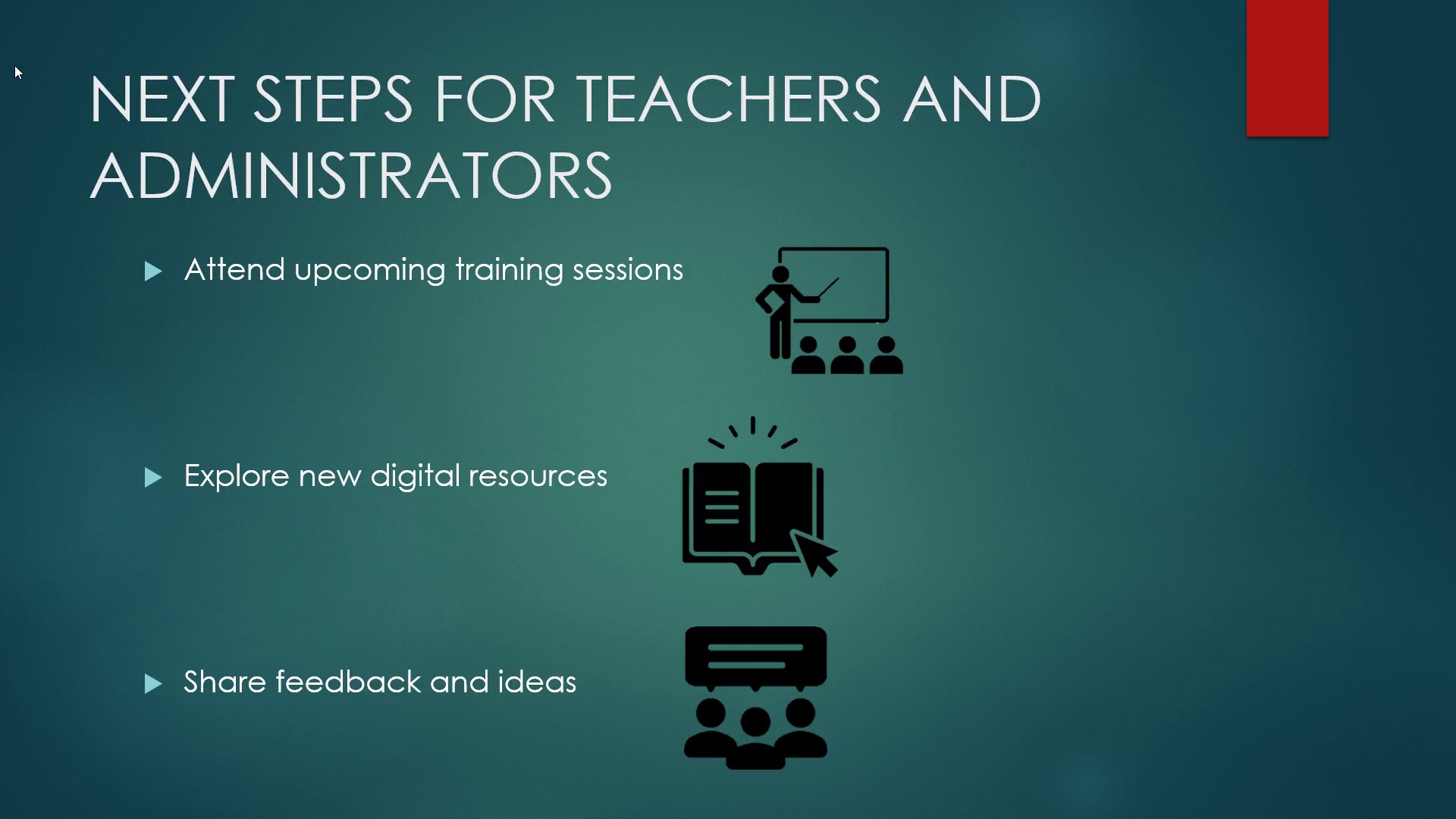 
key(ArrowLeft)
 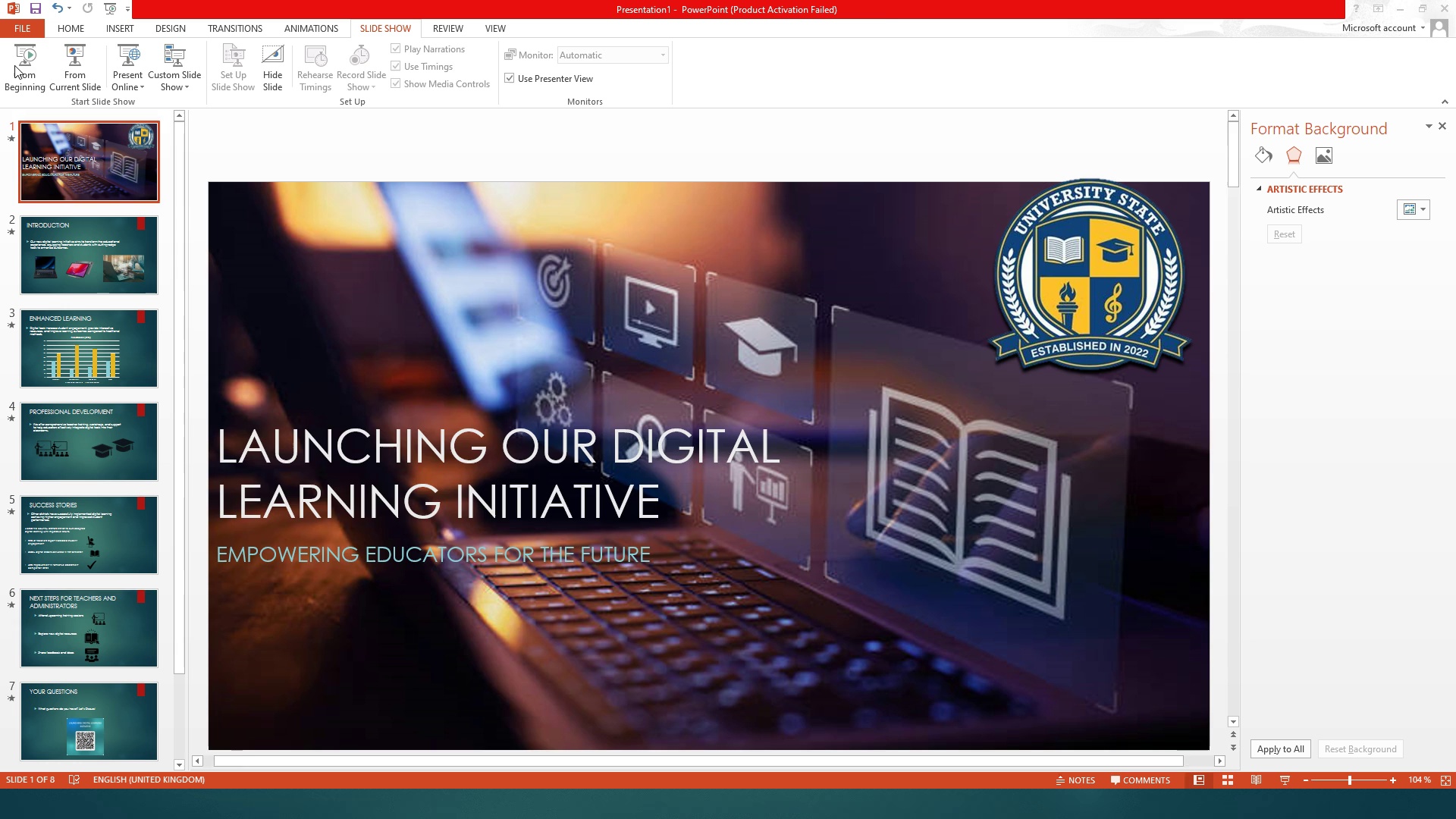 
key(Escape)
 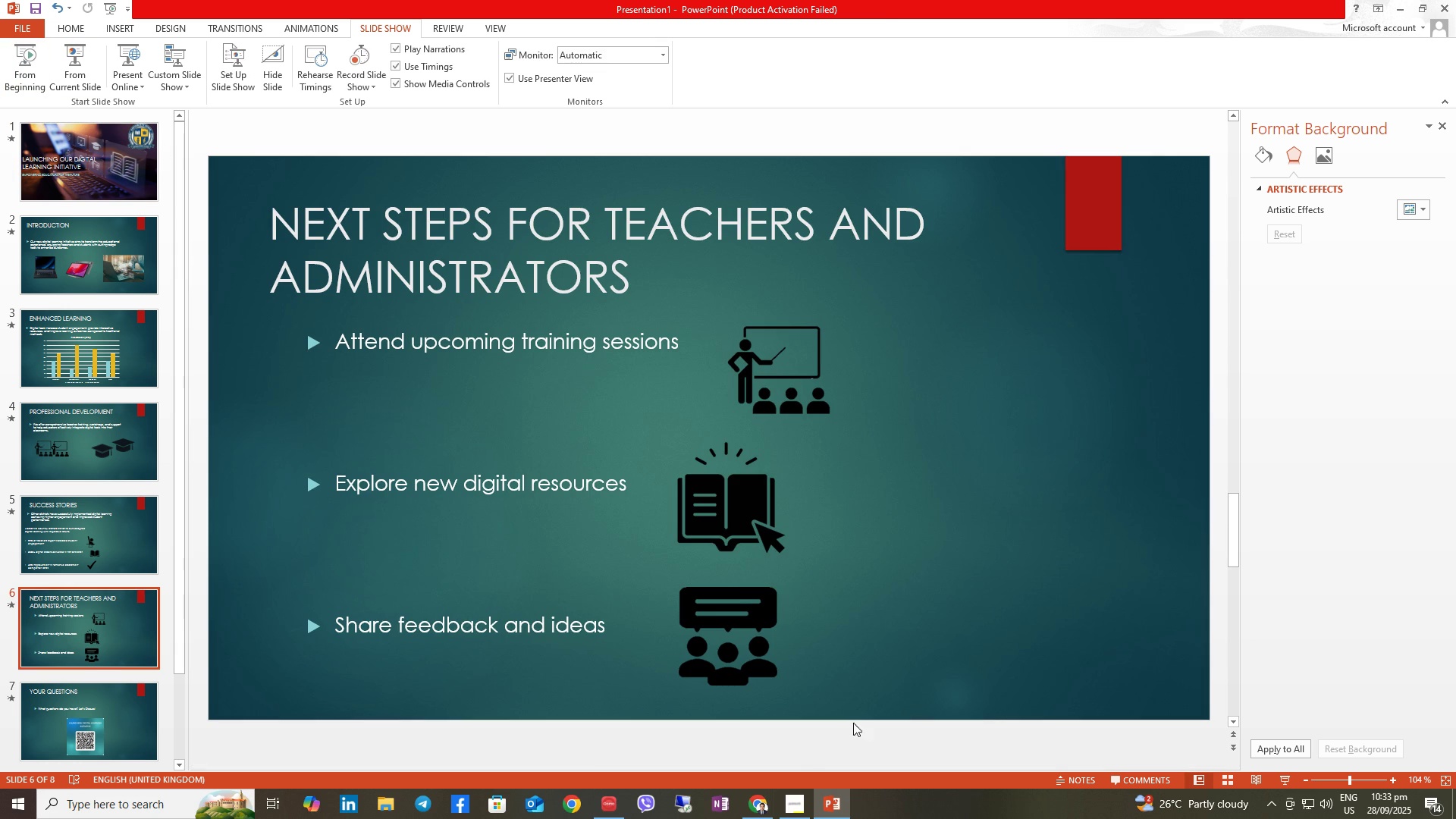 
left_click([796, 799])